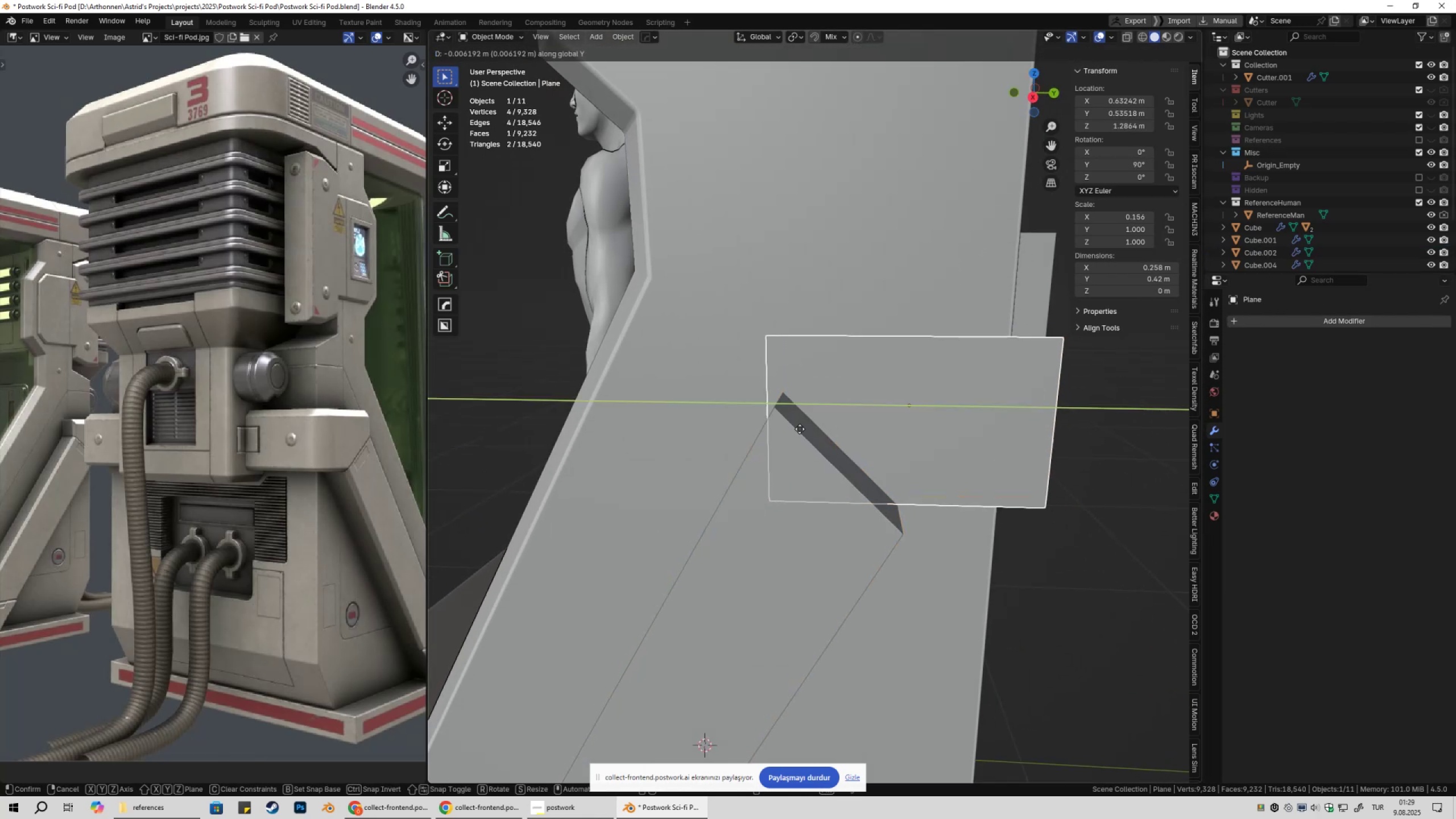 
hold_key(key=ControlLeft, duration=0.64)
left_click([779, 413])
 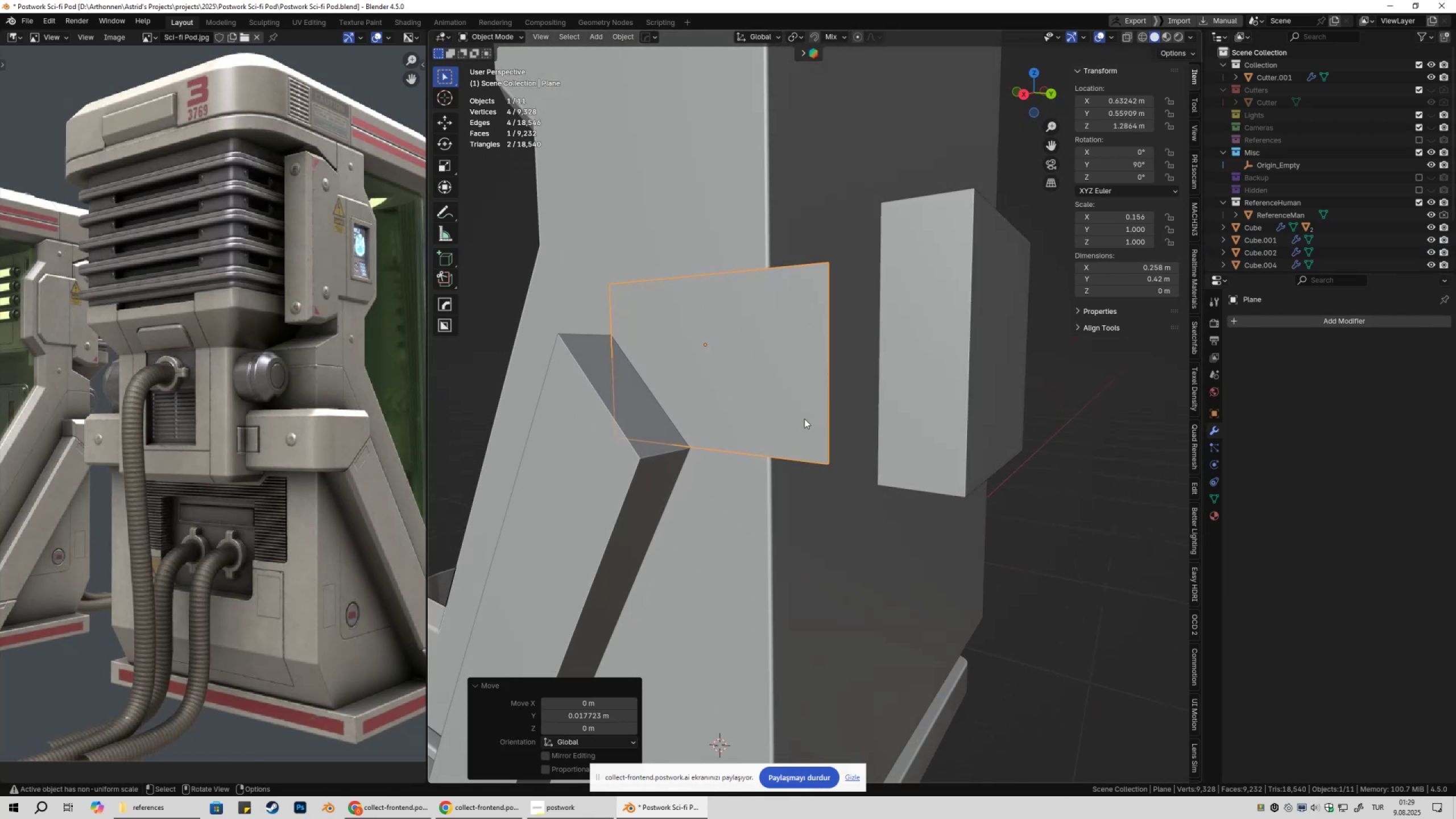 
key(Tab)
 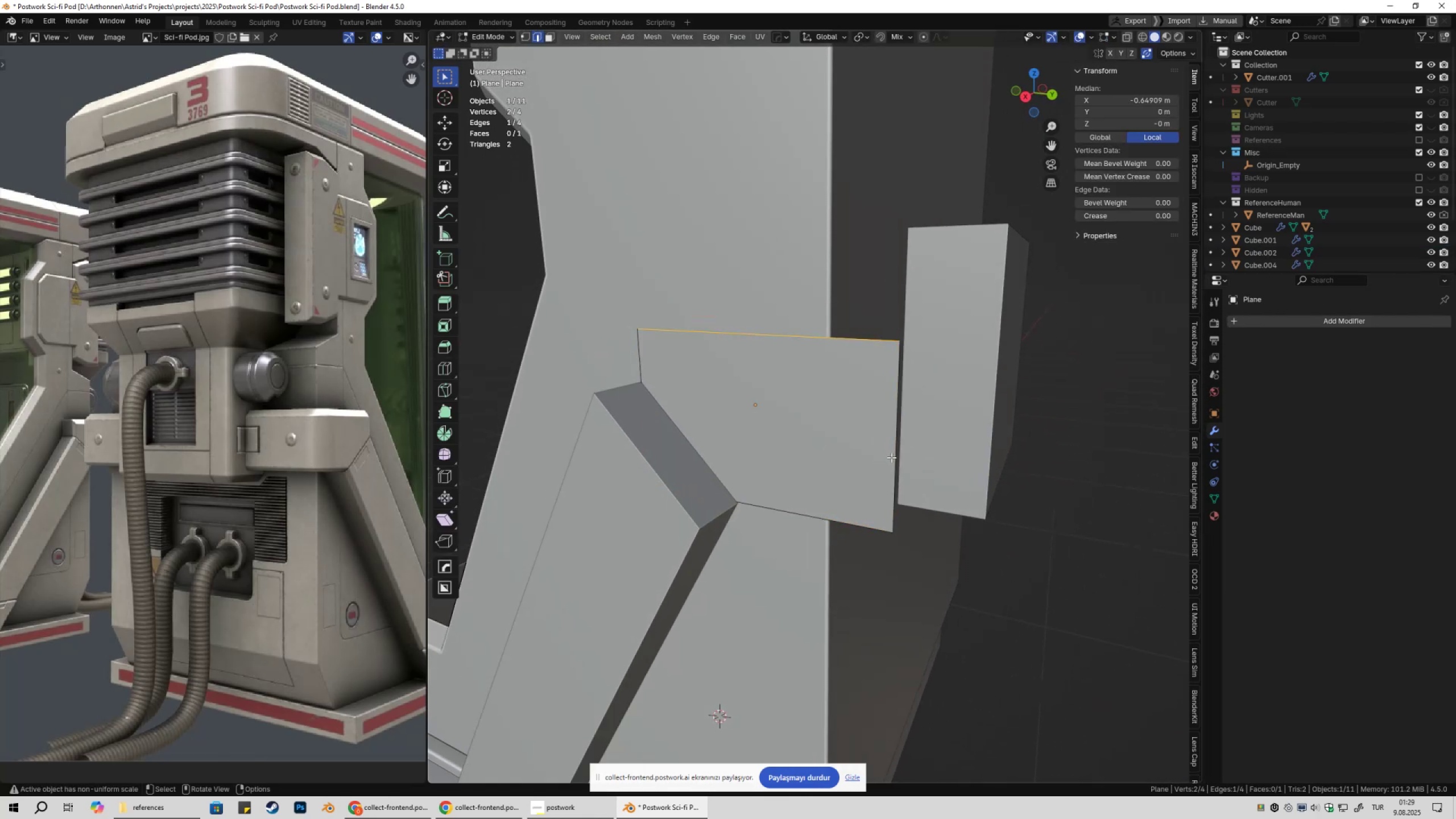 
key(2)
 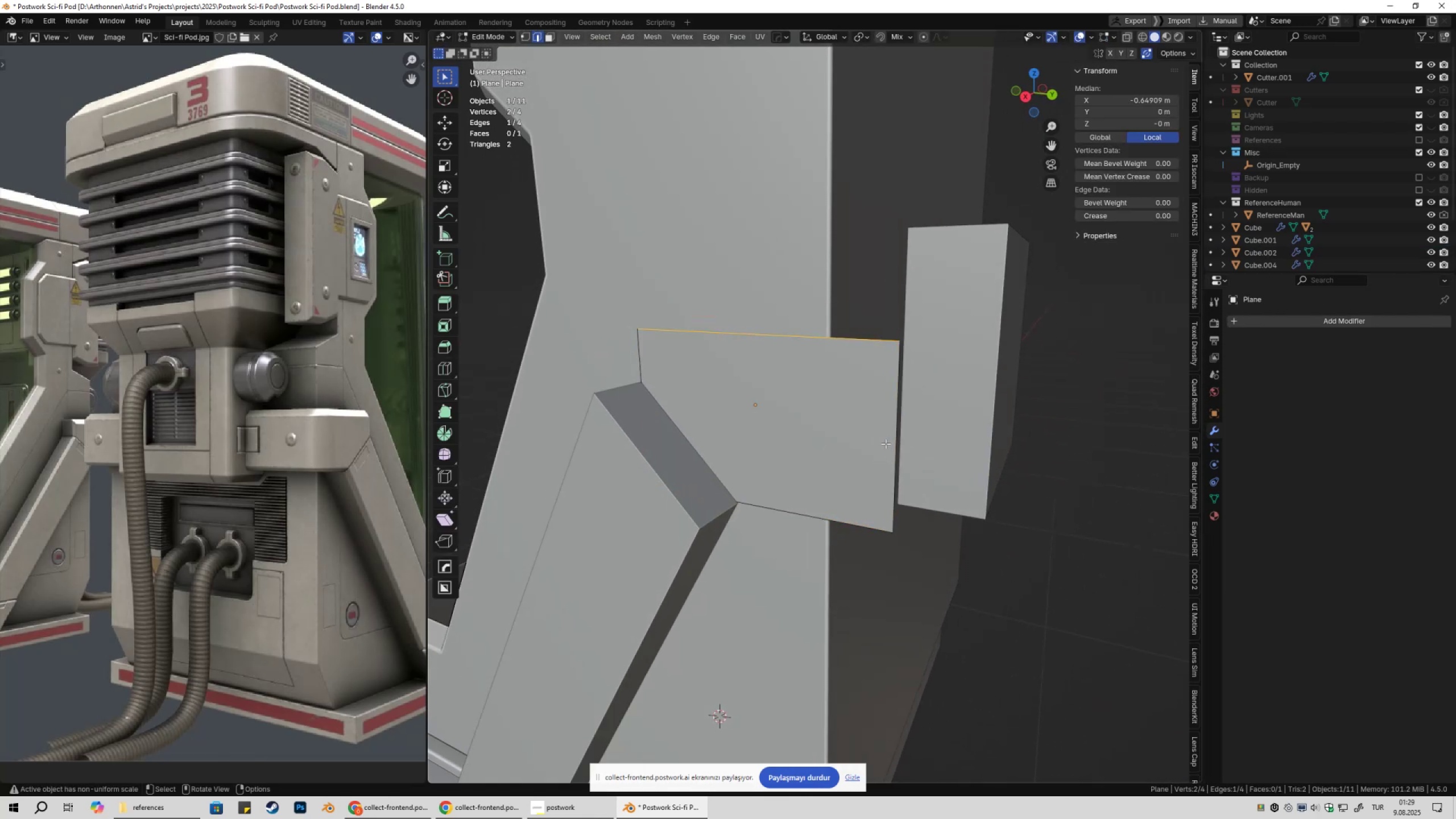 
left_click([886, 444])
 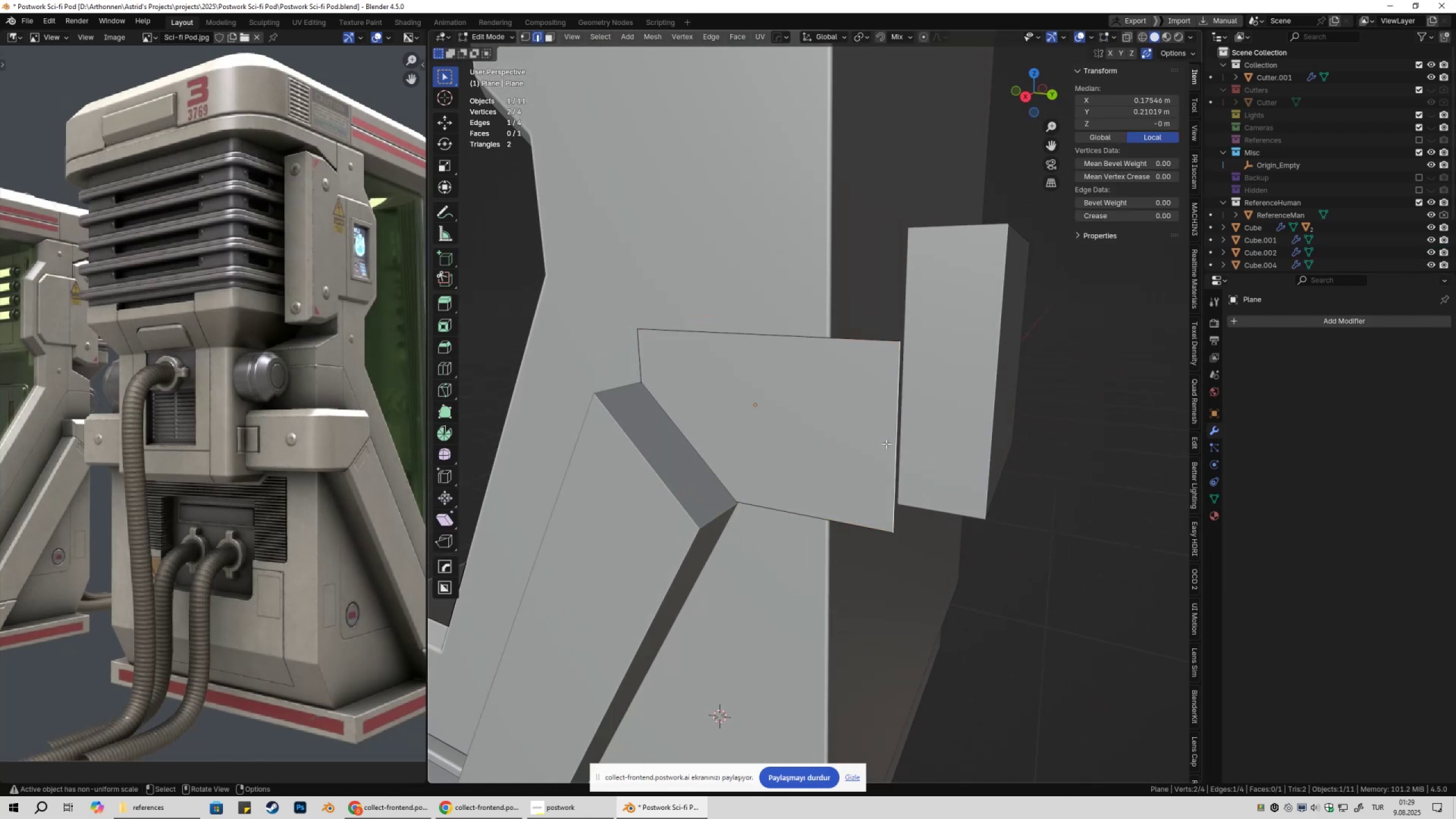 
scroll: coordinate [889, 449], scroll_direction: down, amount: 2.0
 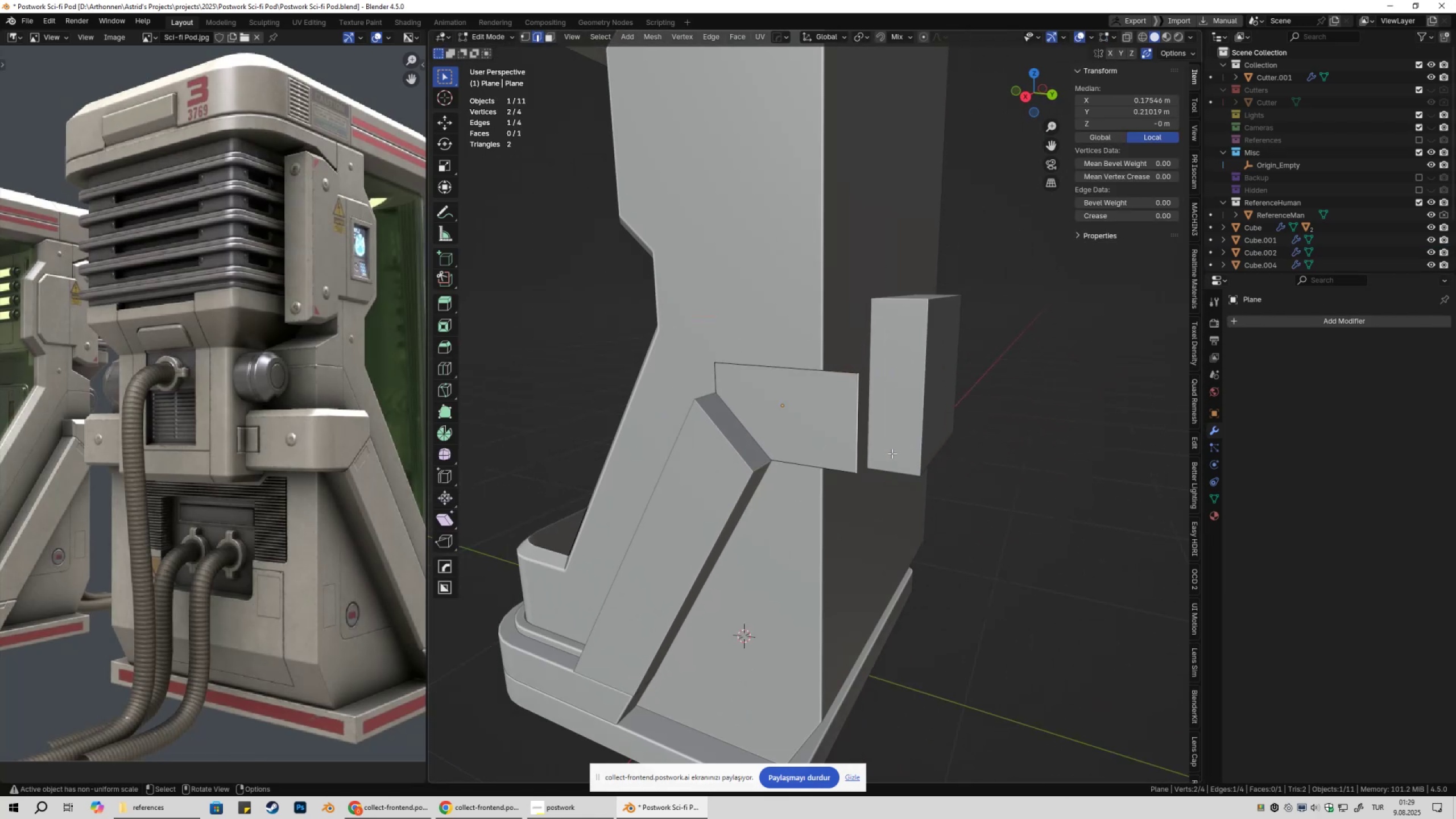 
type(gy)
 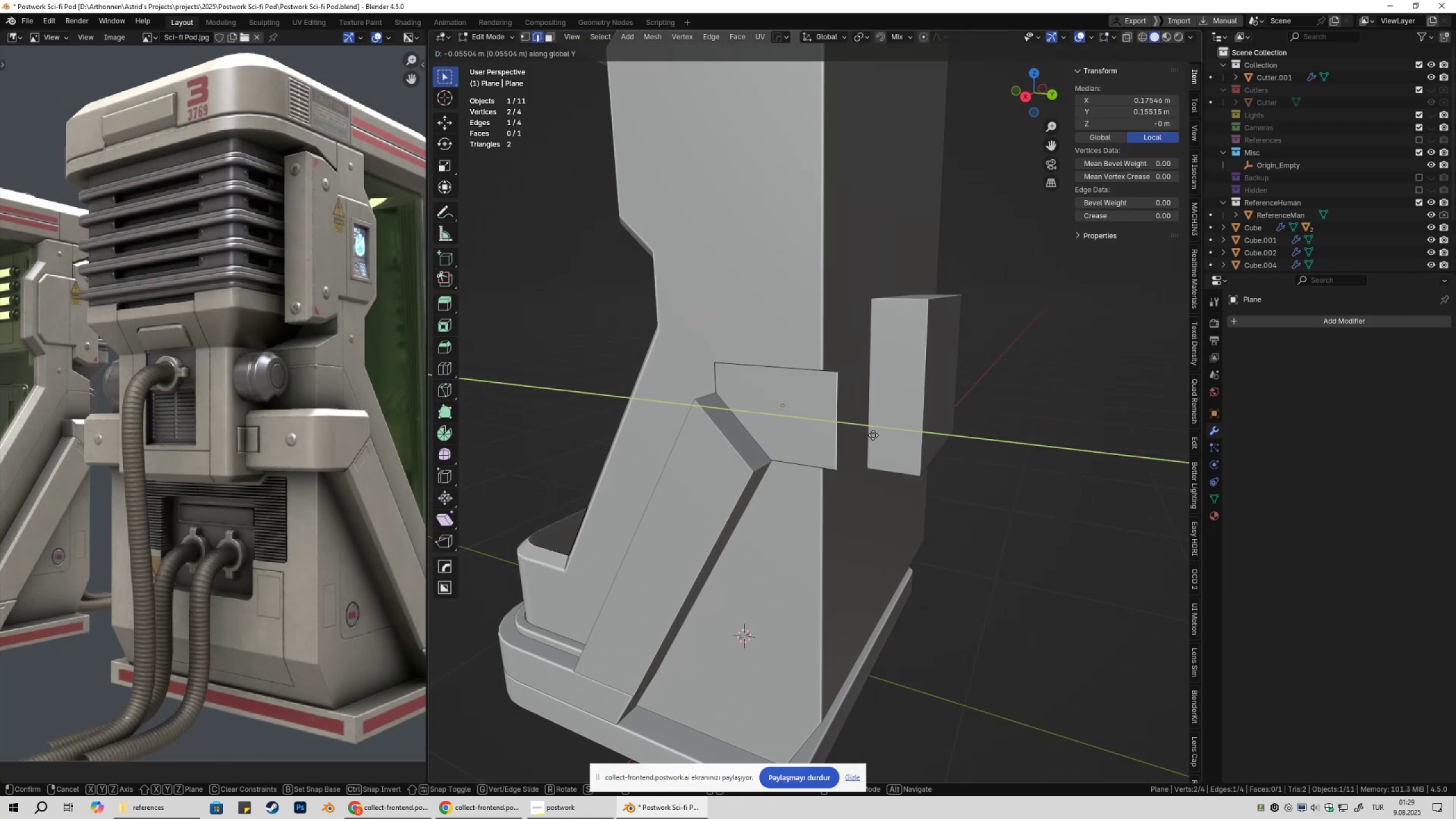 
hold_key(key=ControlLeft, duration=0.48)
left_click([850, 357])
 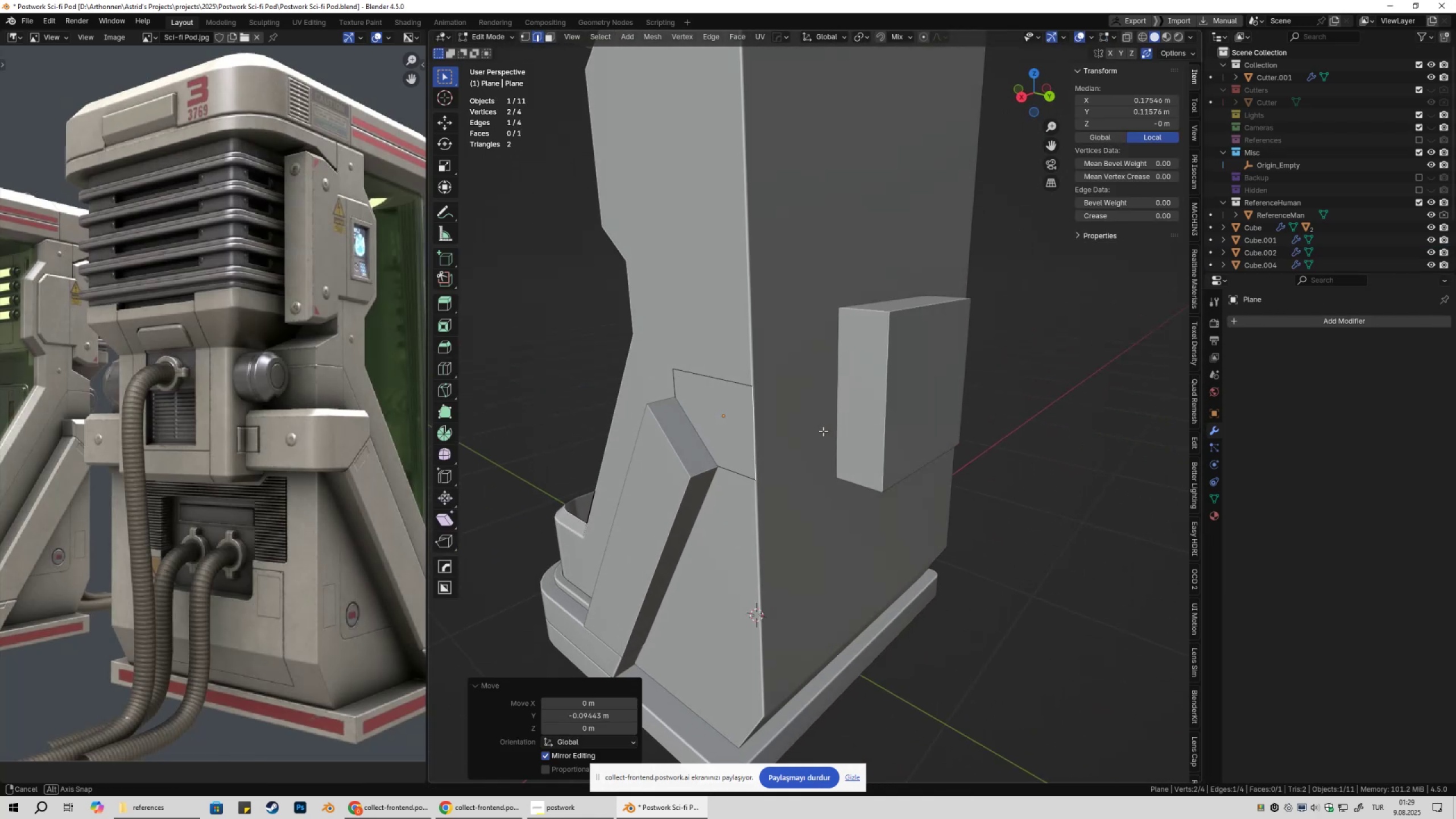 
key(Tab)
key(Tab)
type(eyx)
 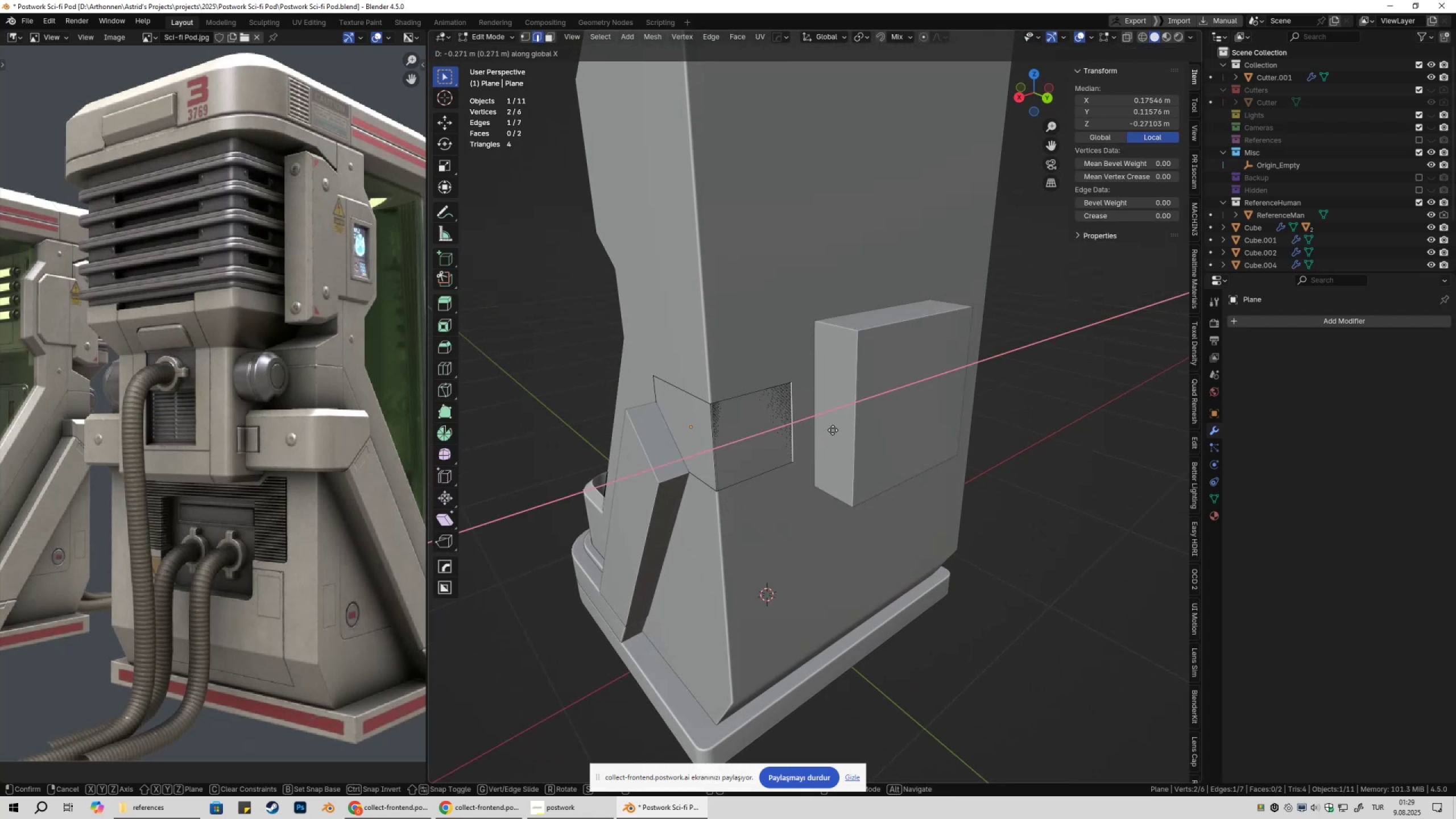 
hold_key(key=ControlLeft, duration=0.39)
left_click([834, 425])
 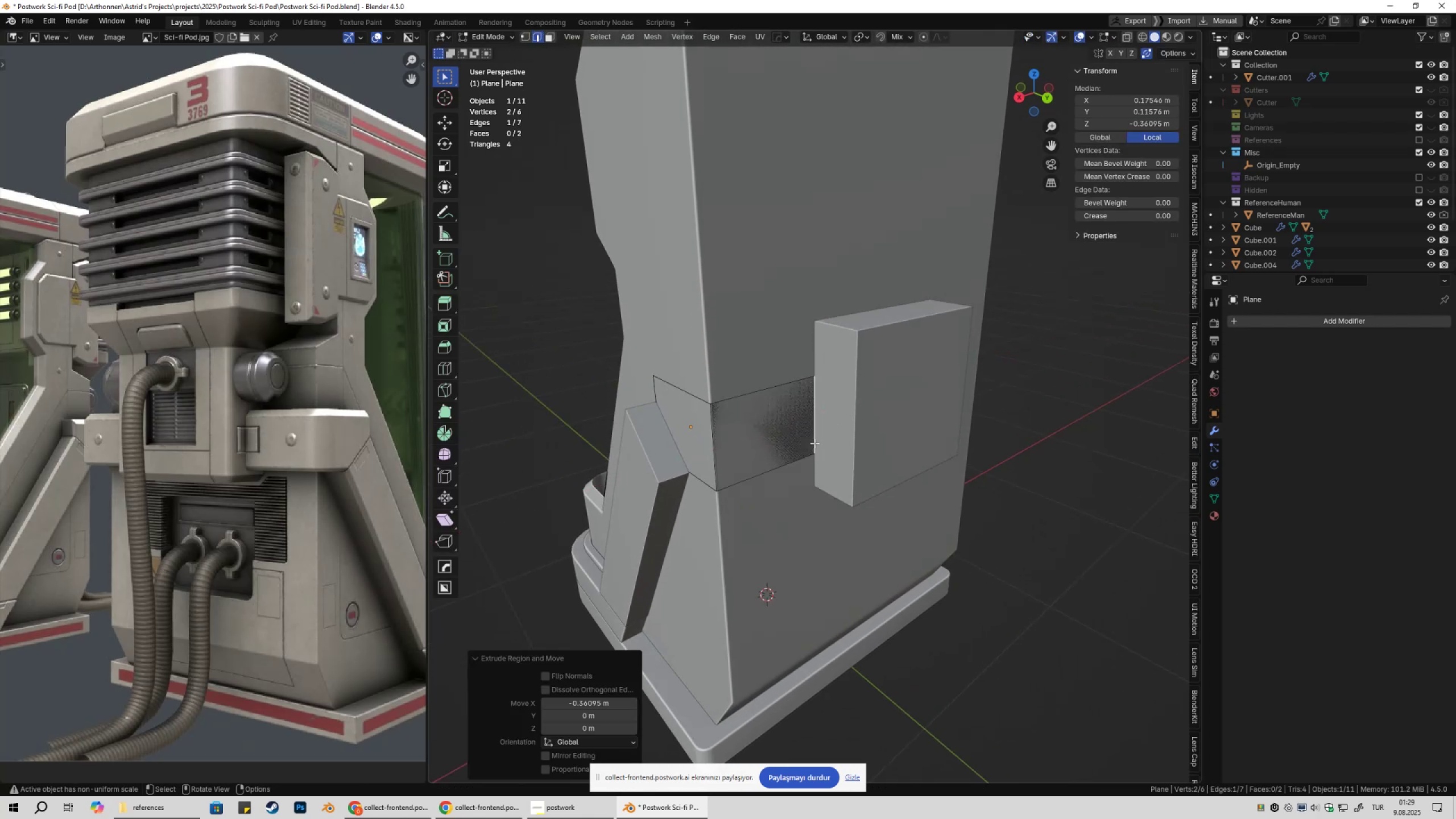 
key(Tab)
 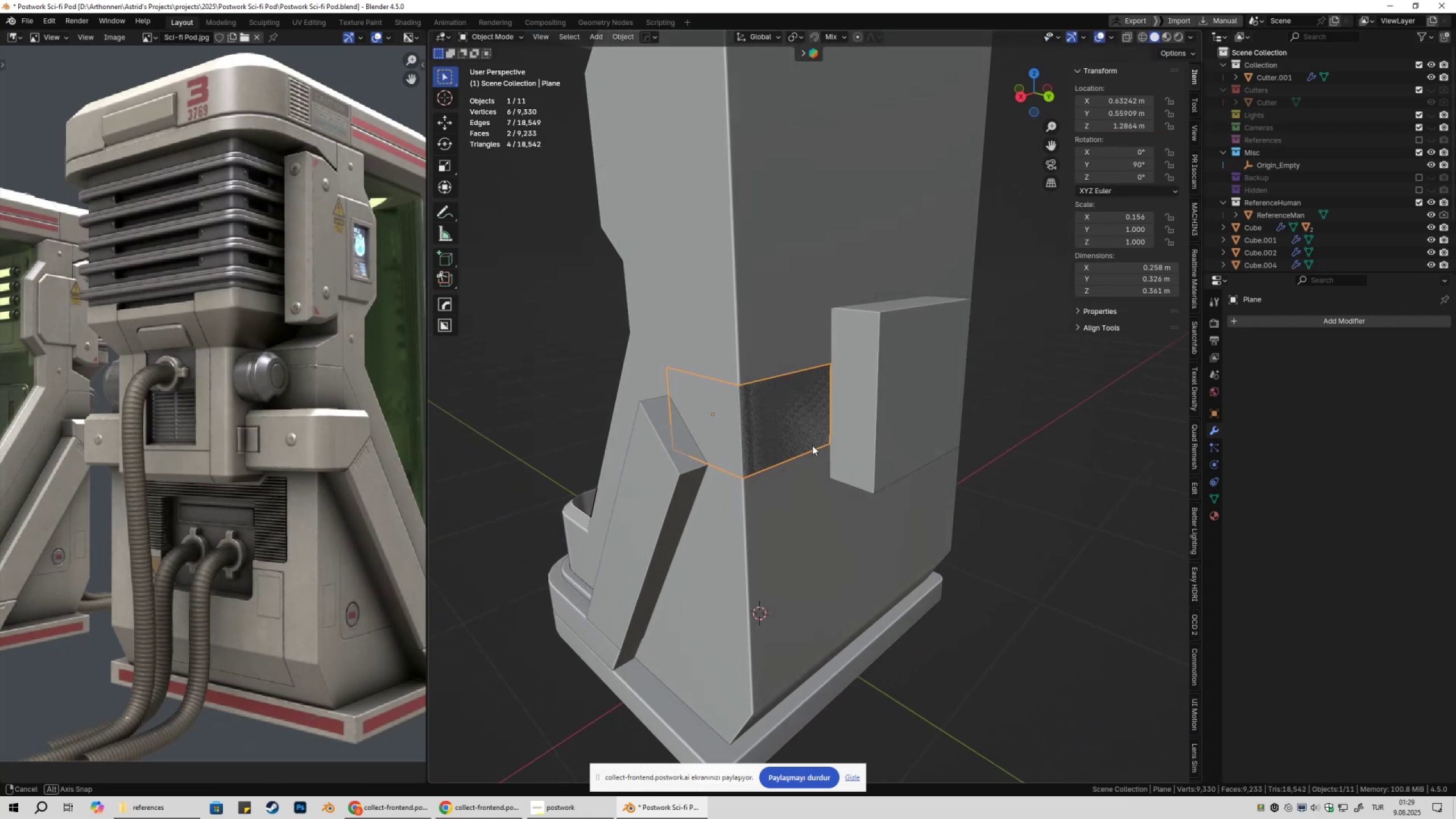 
key(Control+ControlLeft)
 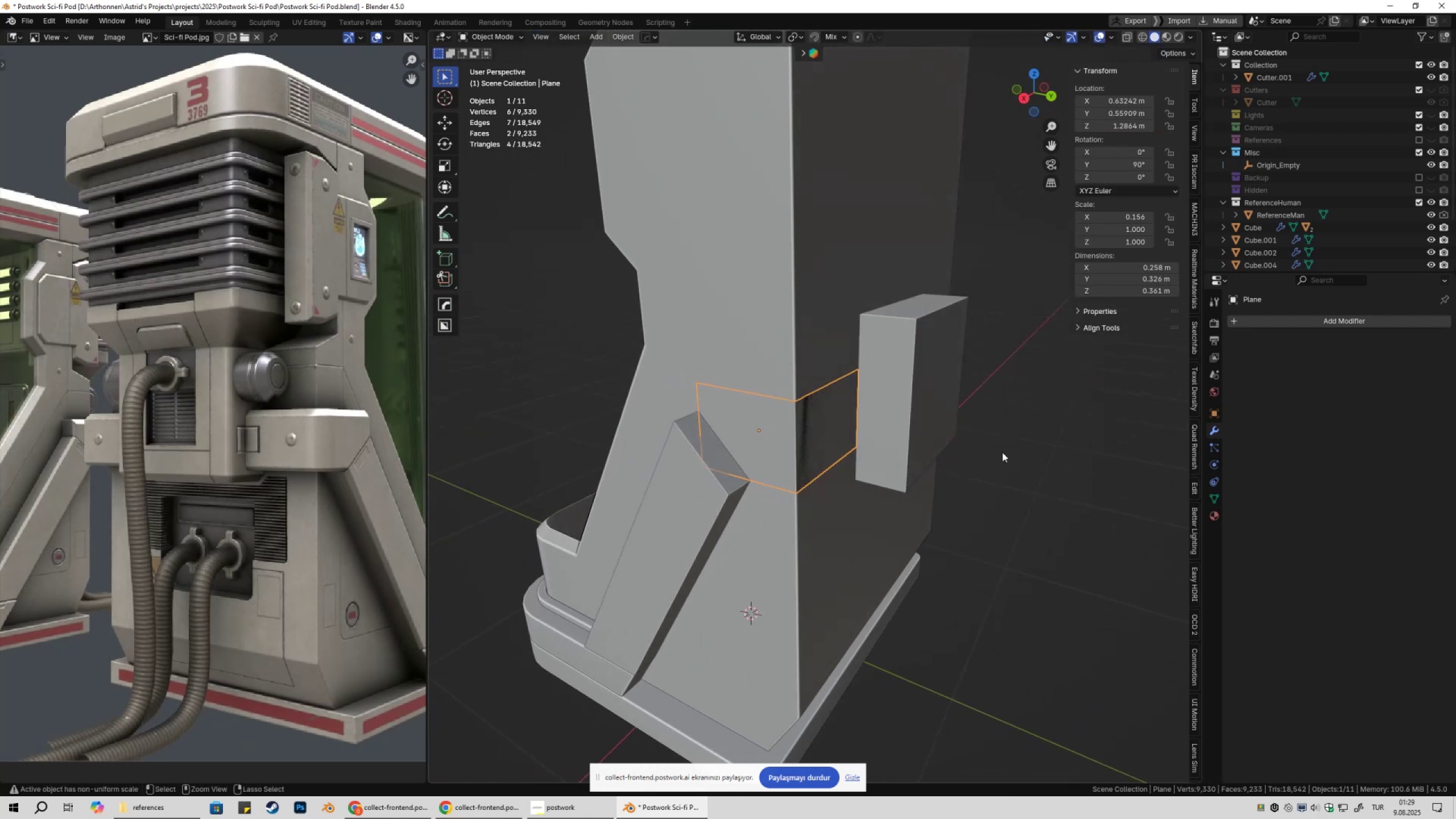 
key(Control+A)
 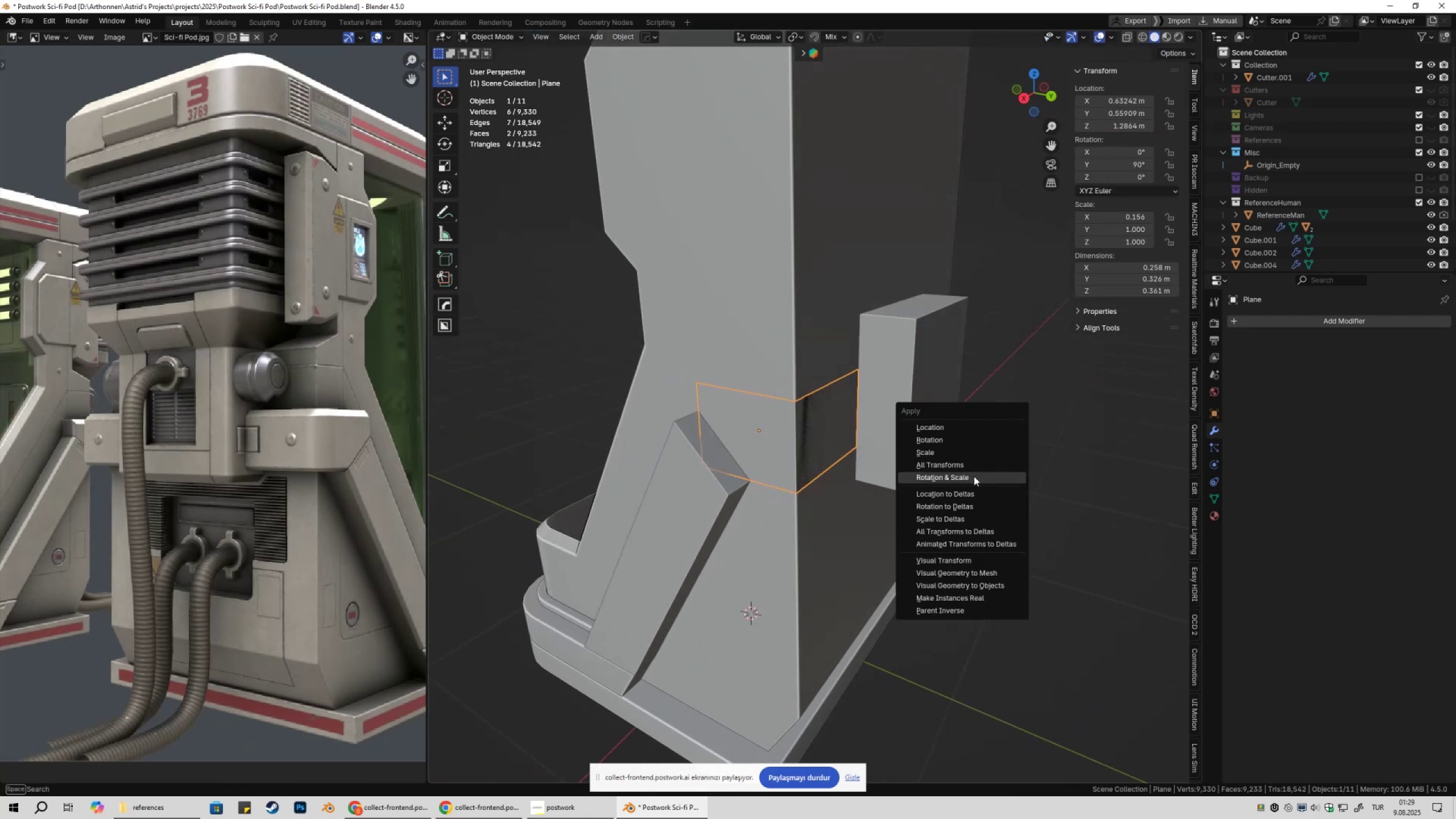 
left_click([974, 476])
 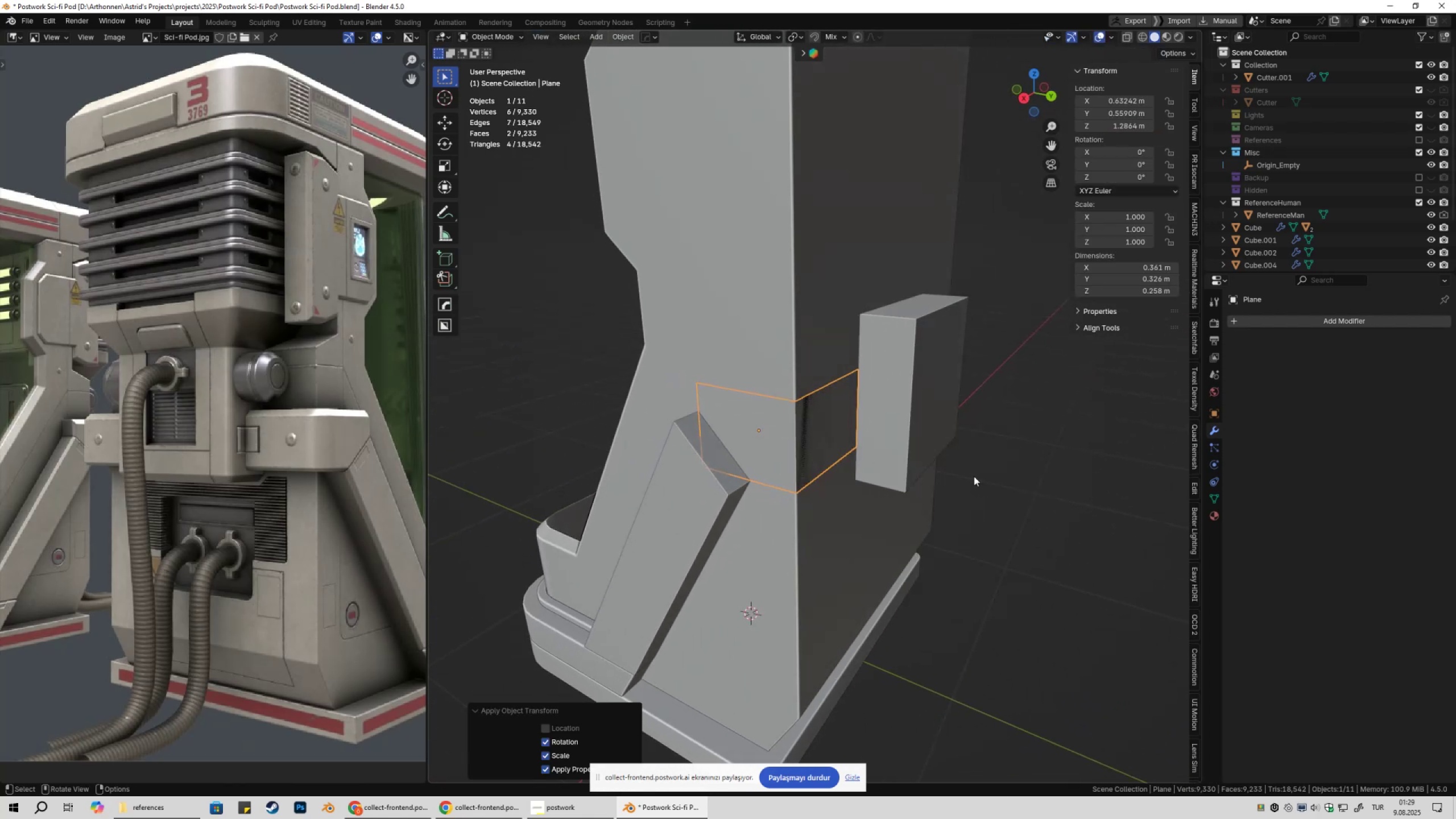 
hold_key(key=ShiftLeft, duration=0.37)
 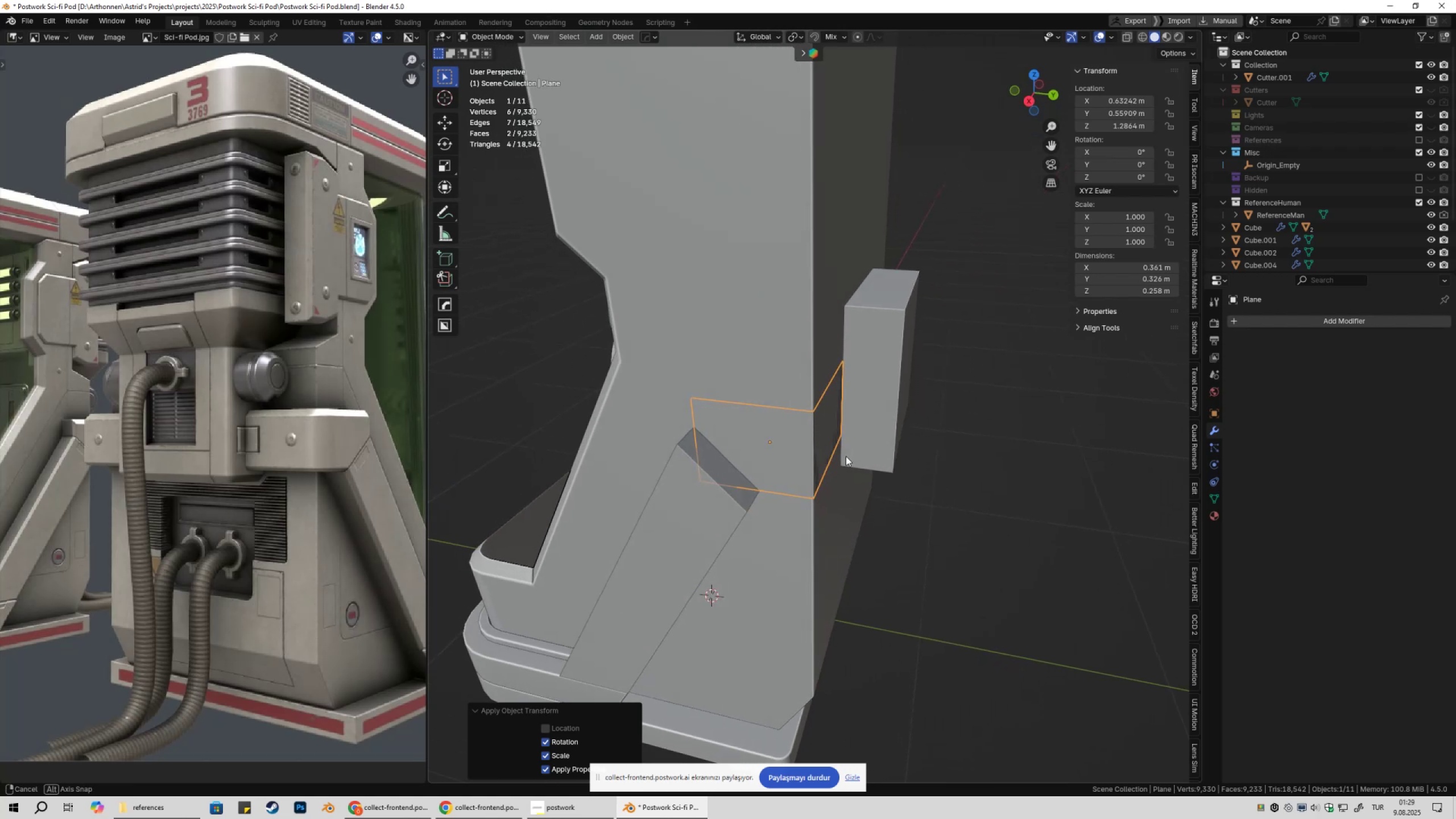 
wait(5.02)
 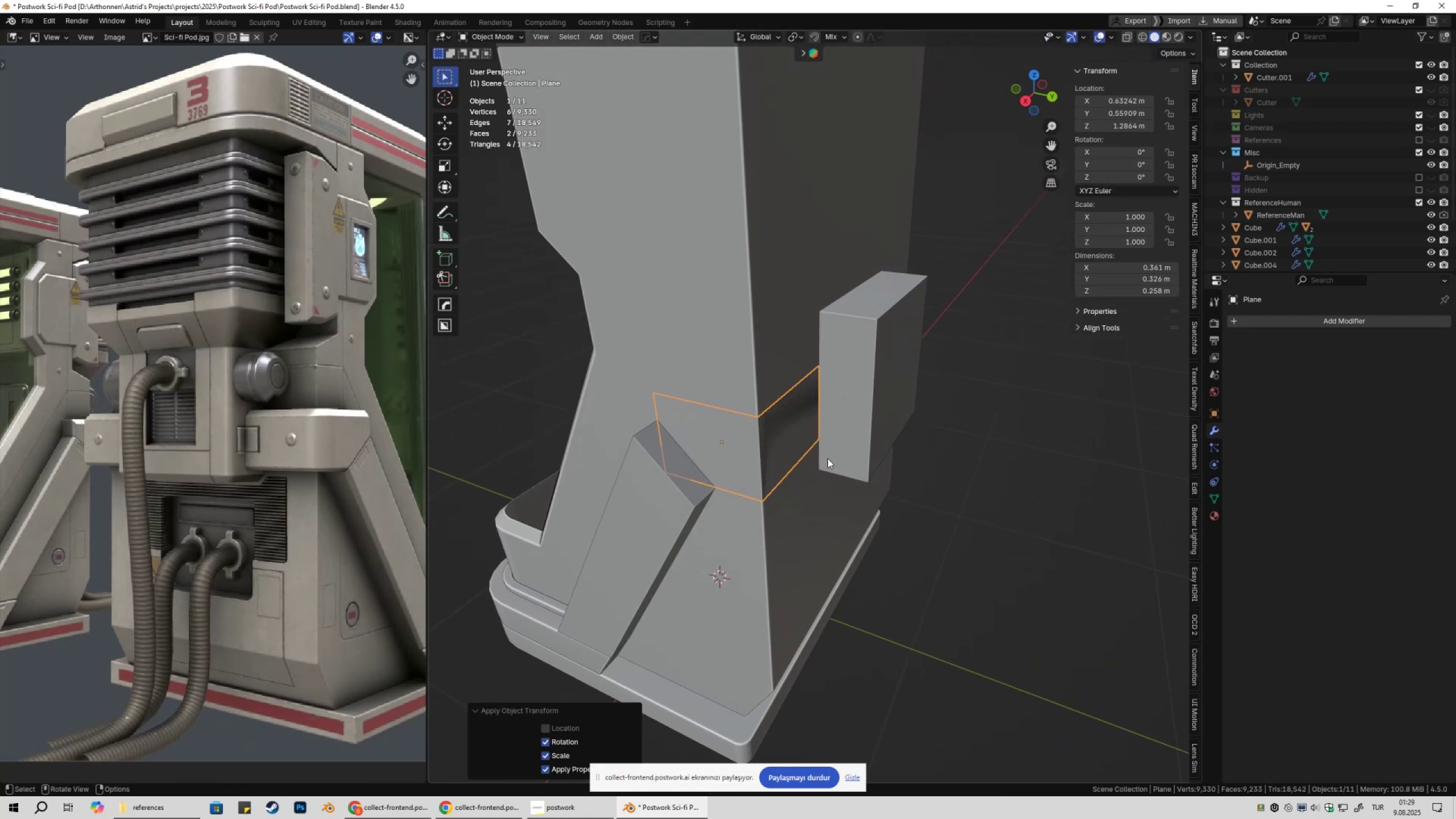 
key(Q)
 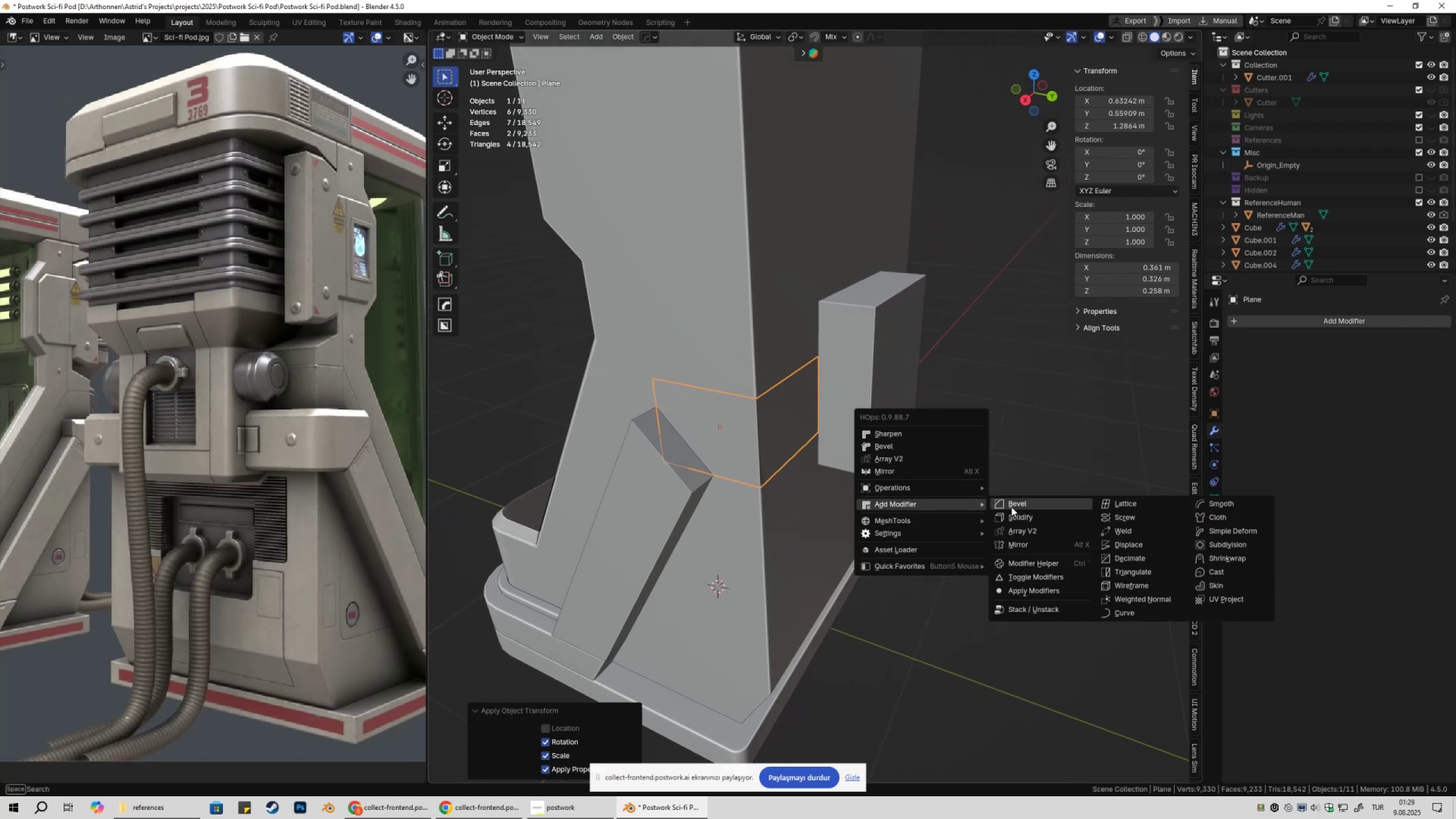 
left_click([1023, 518])
 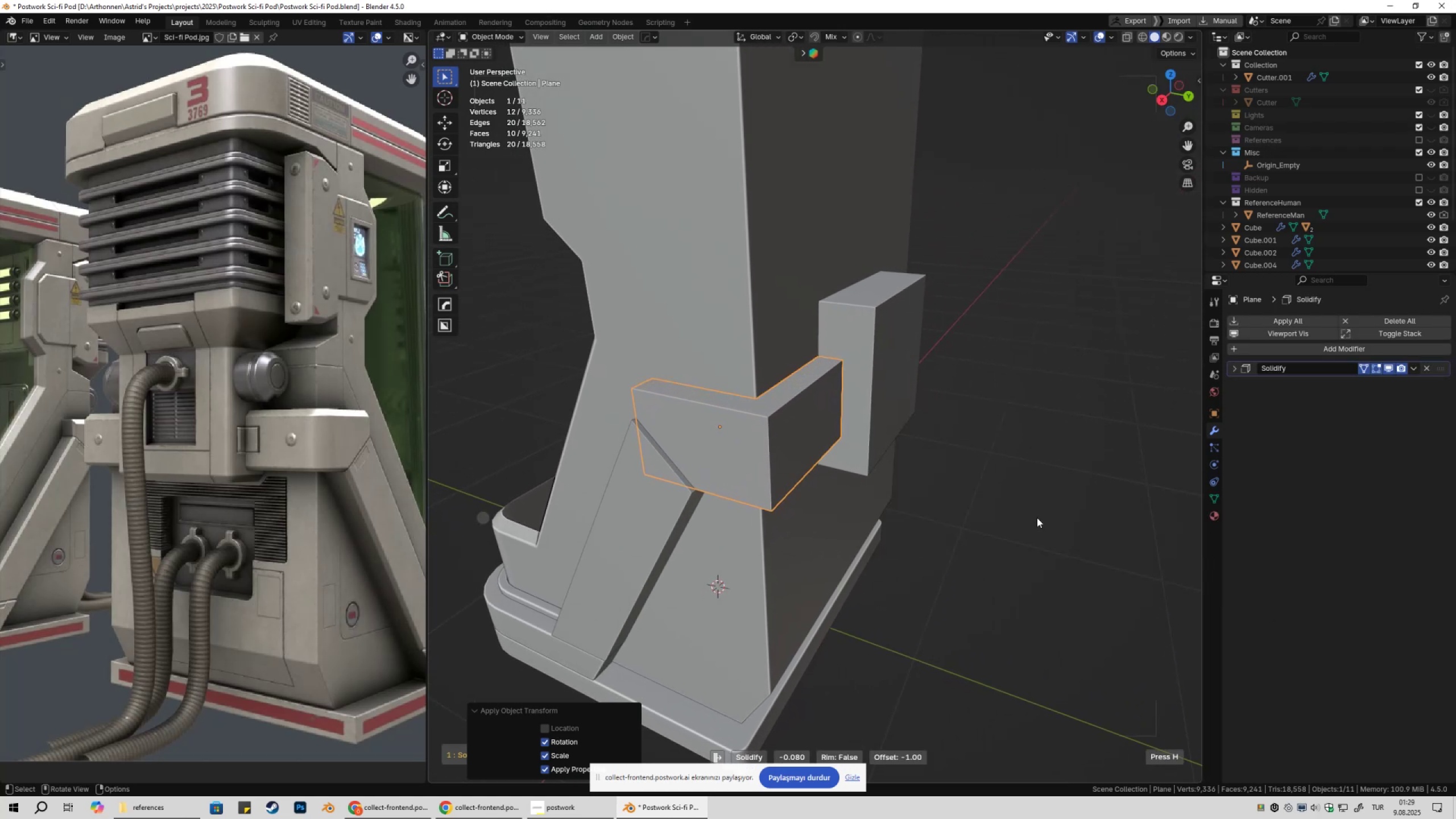 
hold_key(key=ShiftLeft, duration=1.5)
 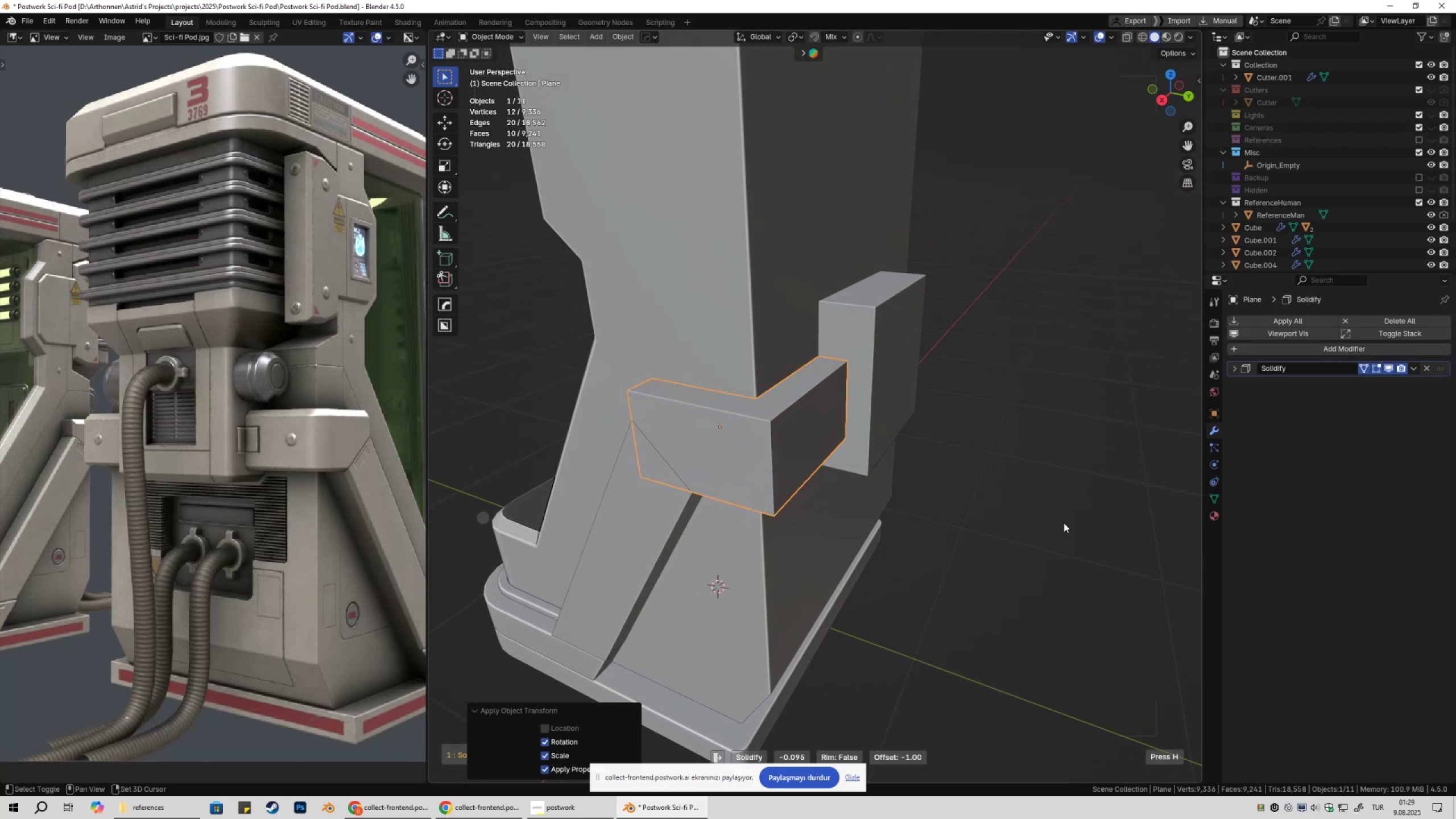 
hold_key(key=ShiftLeft, duration=1.51)
 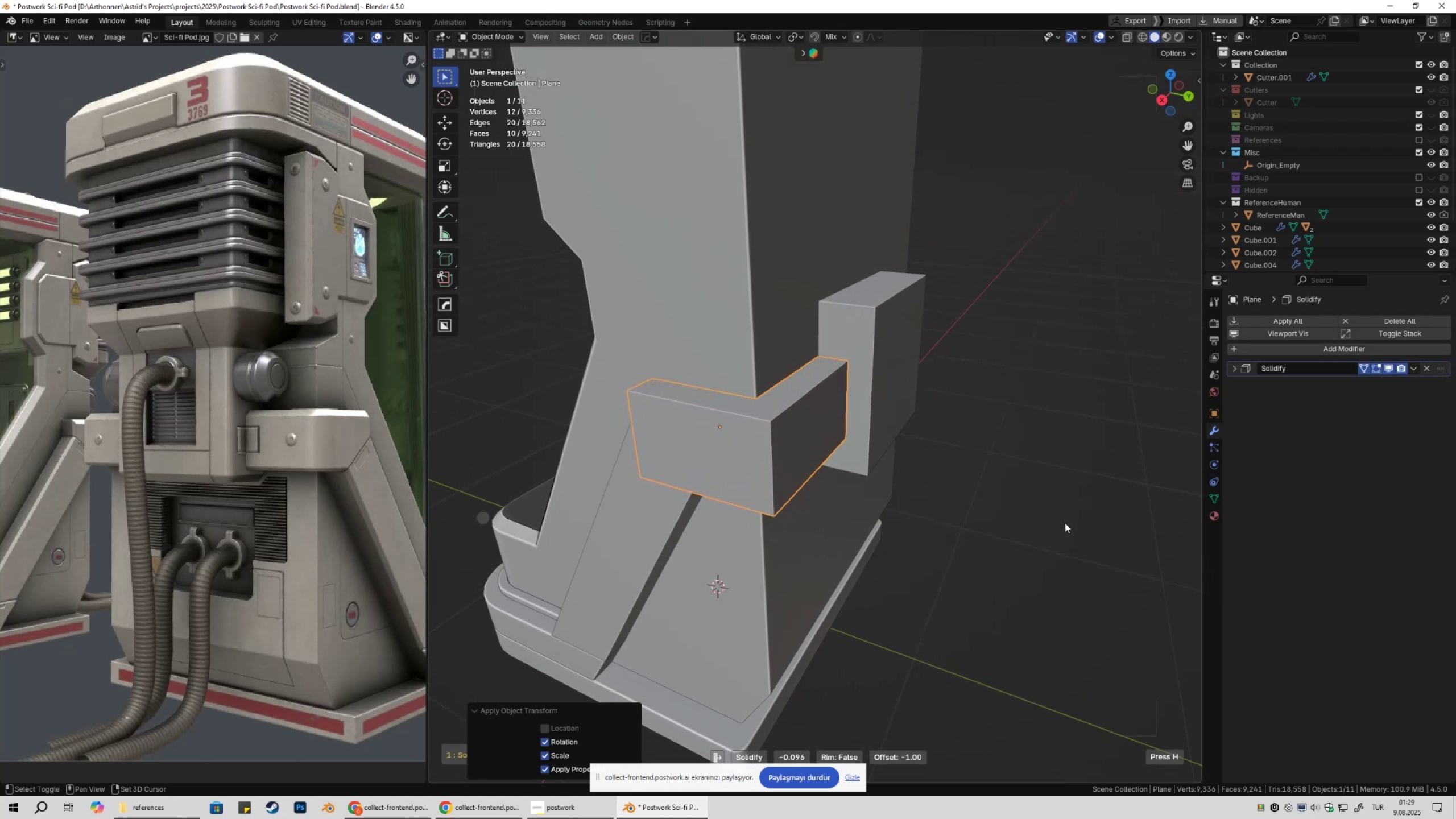 
hold_key(key=ShiftLeft, duration=0.94)
left_click([1065, 523])
 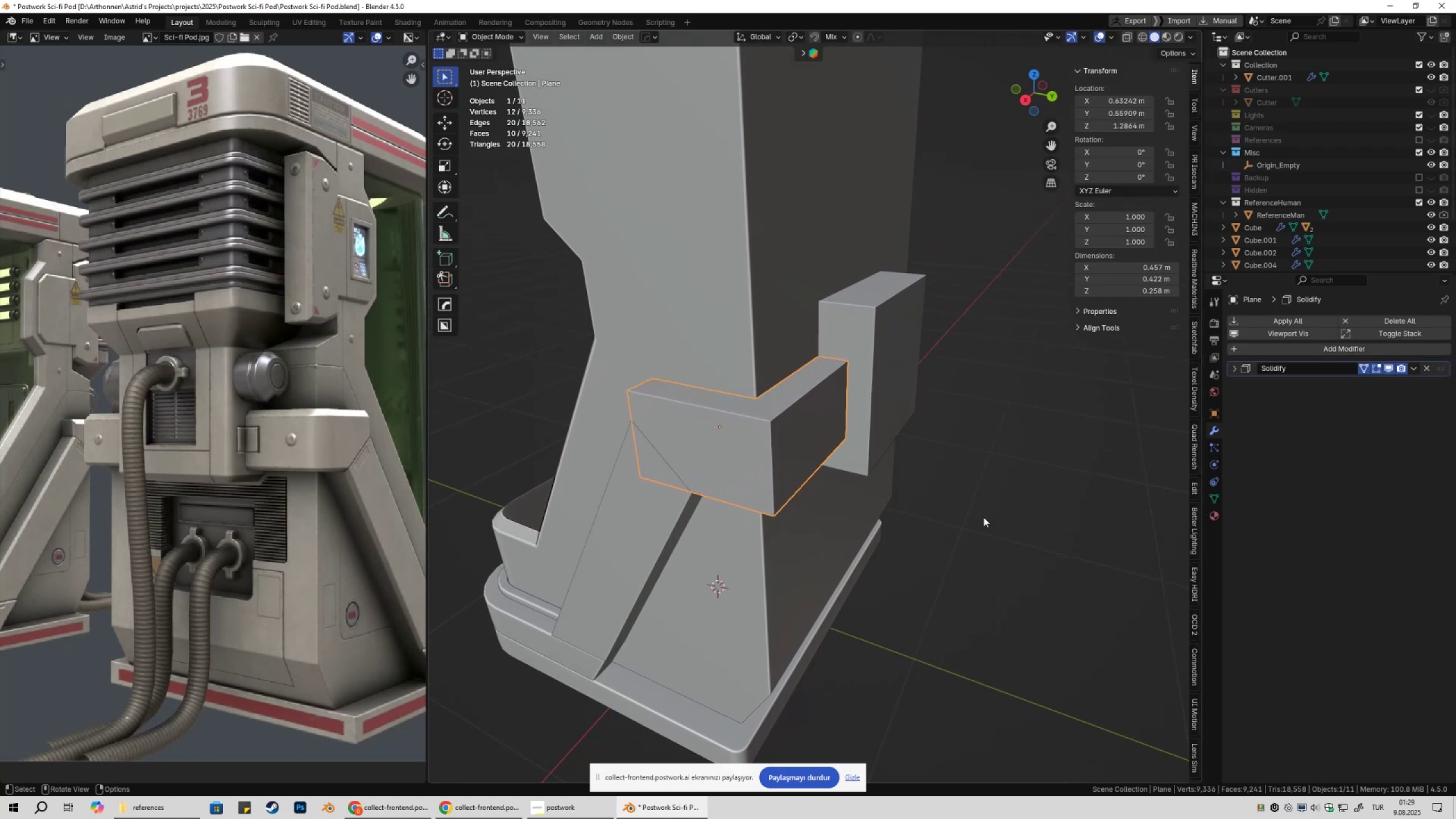 
double_click([983, 517])
 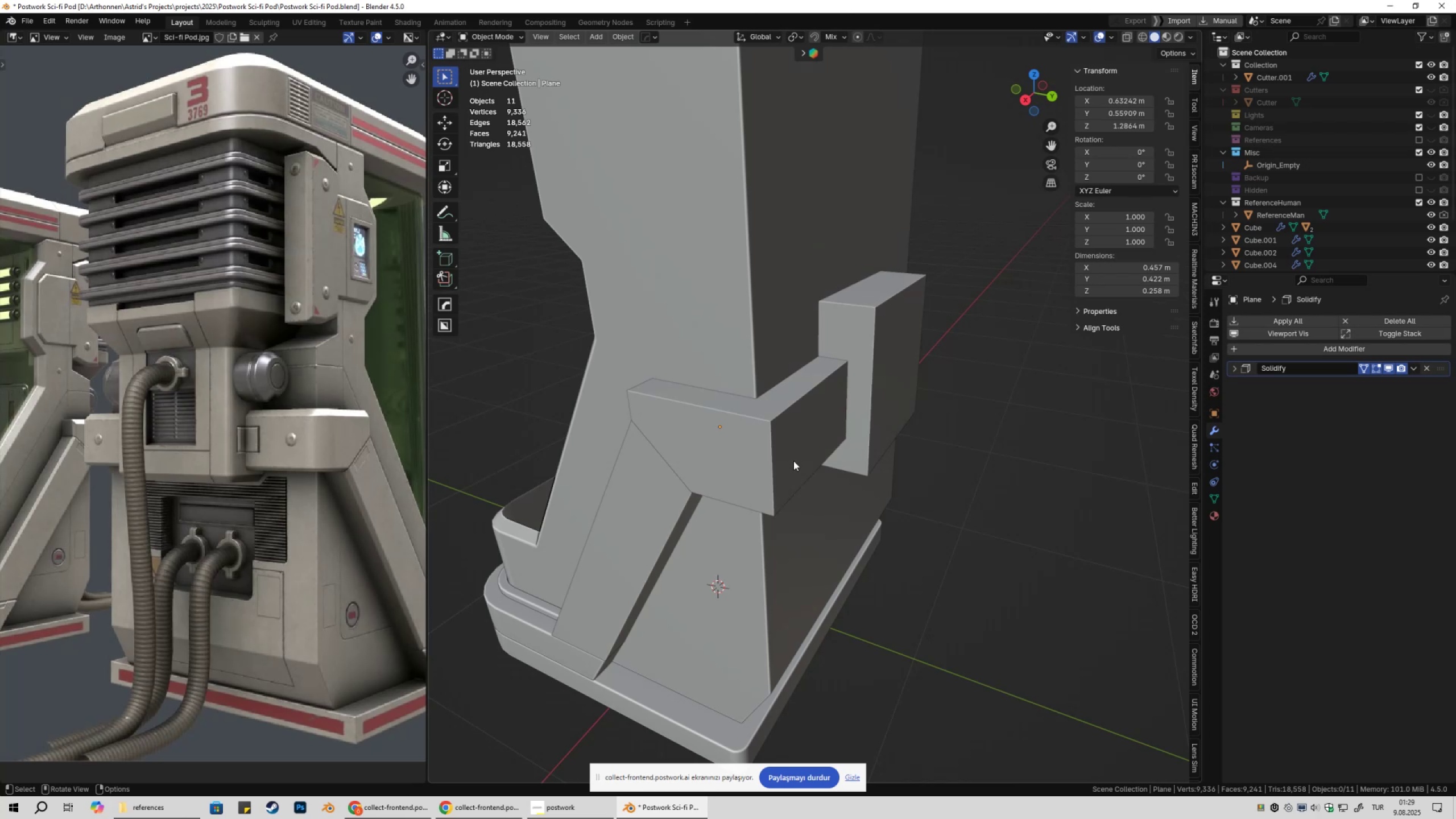 
left_click([793, 461])
 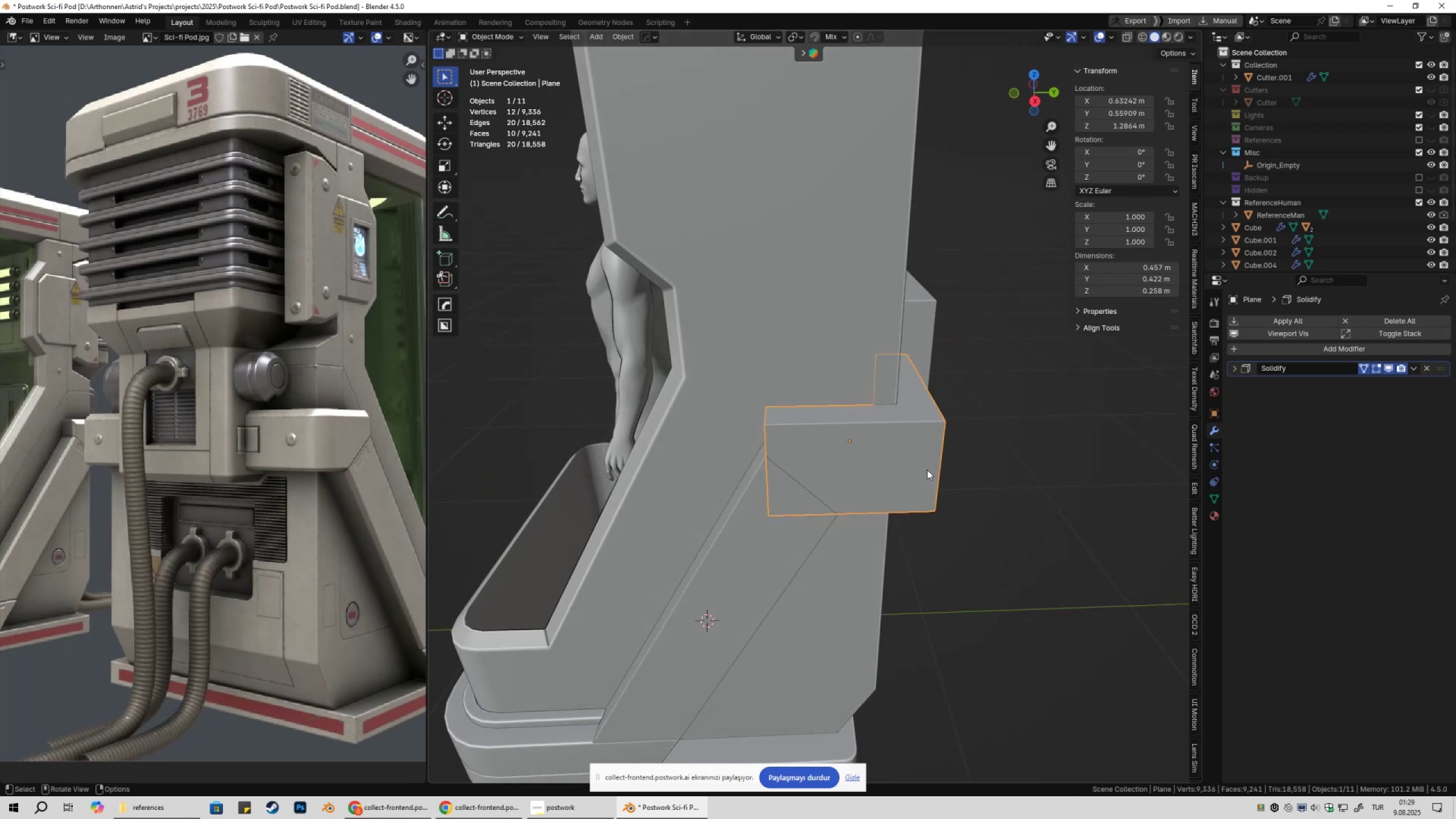 
key(Tab)
 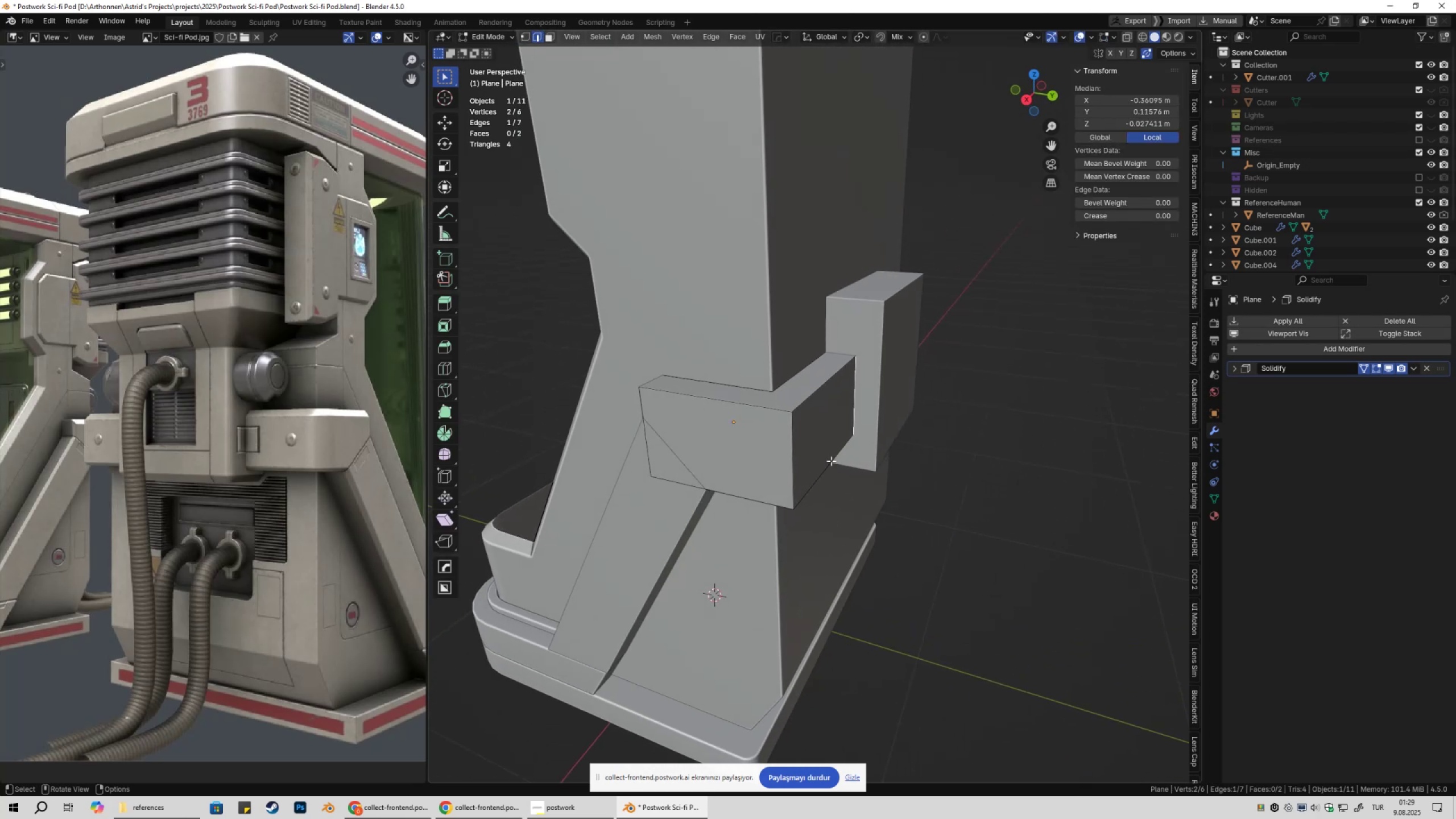 
key(2)
 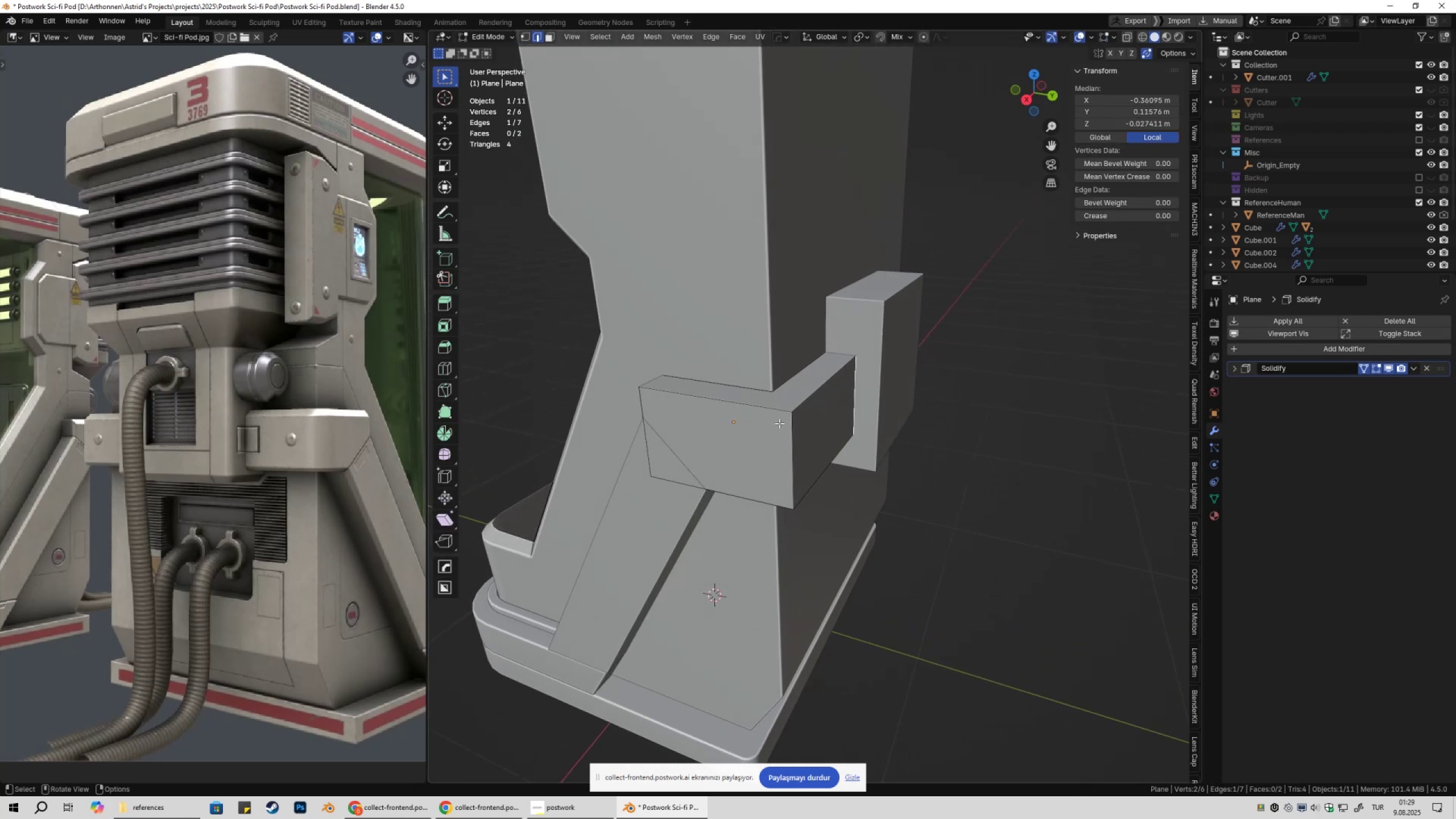 
left_click([779, 423])
 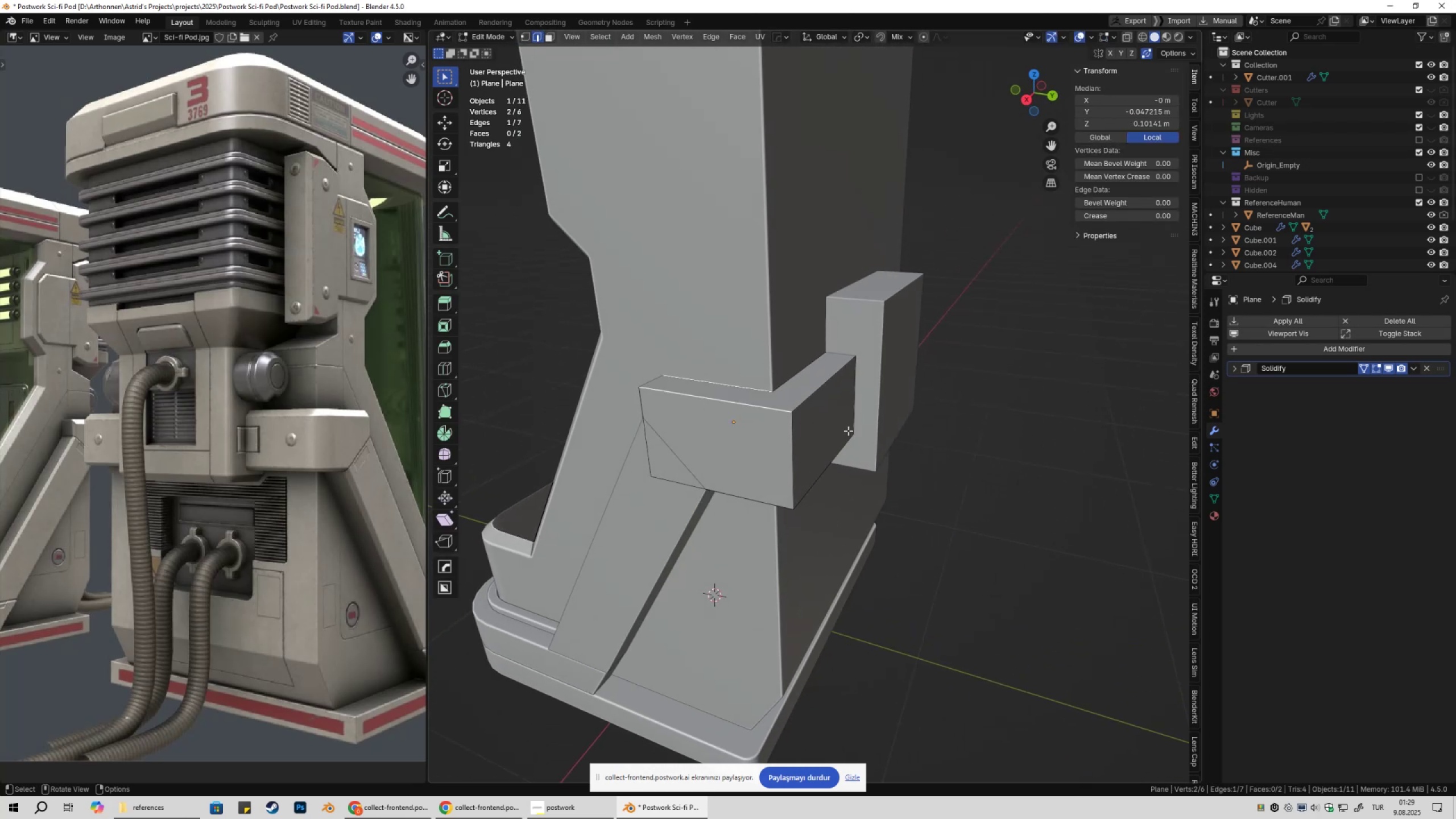 
key(Tab)
 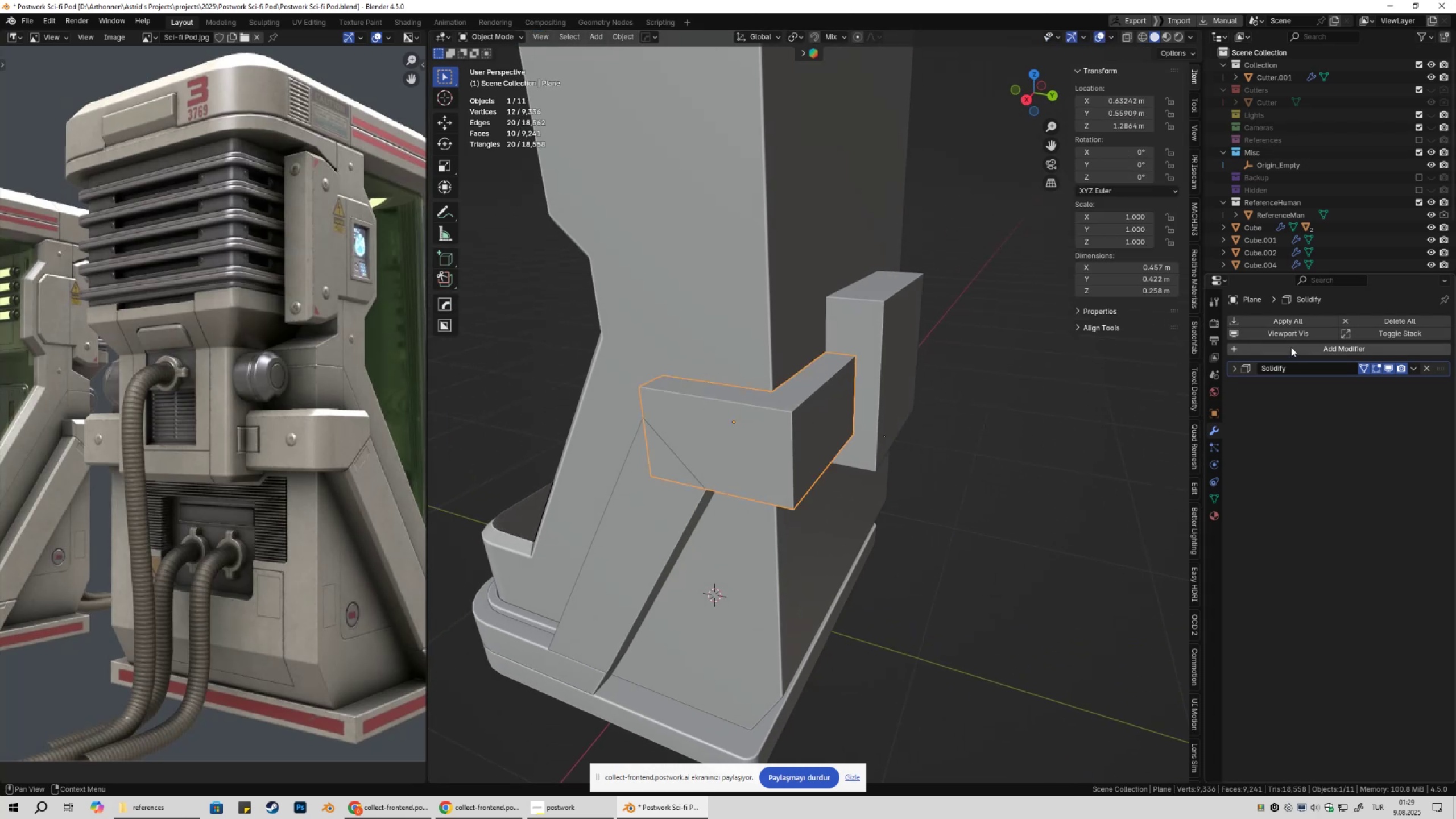 
left_click([1291, 347])
 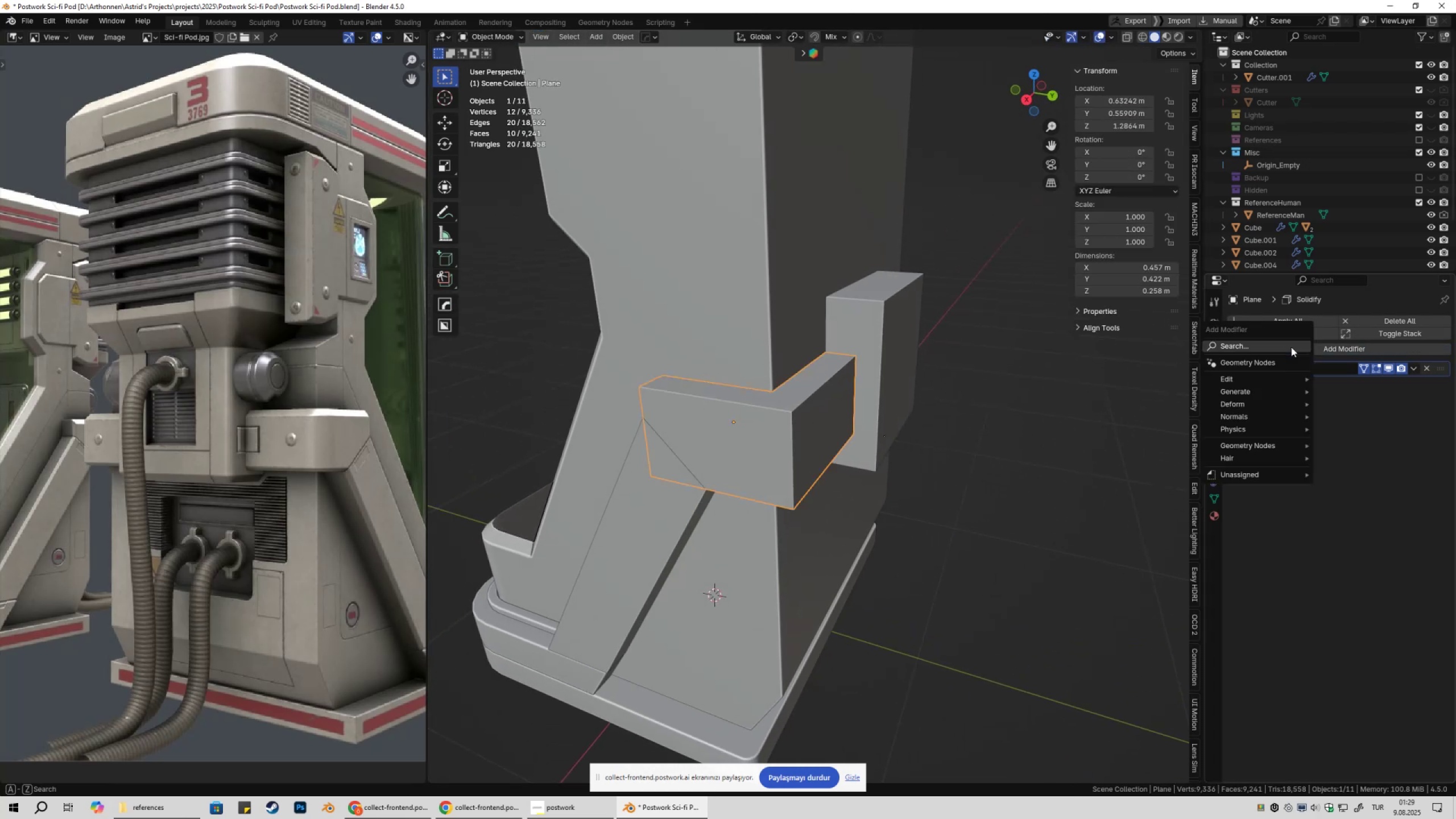 
type(beve)
 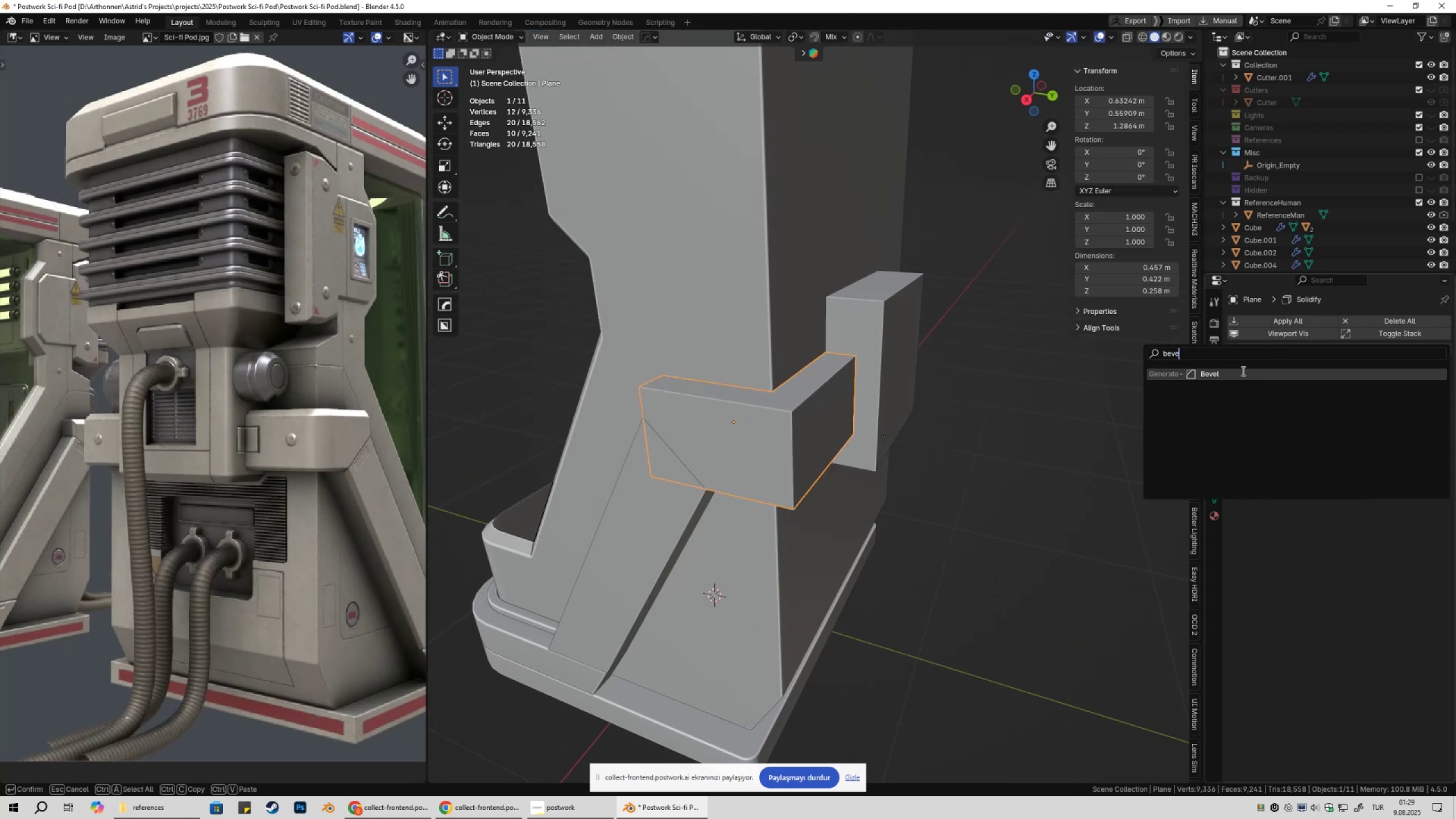 
left_click([1242, 371])
 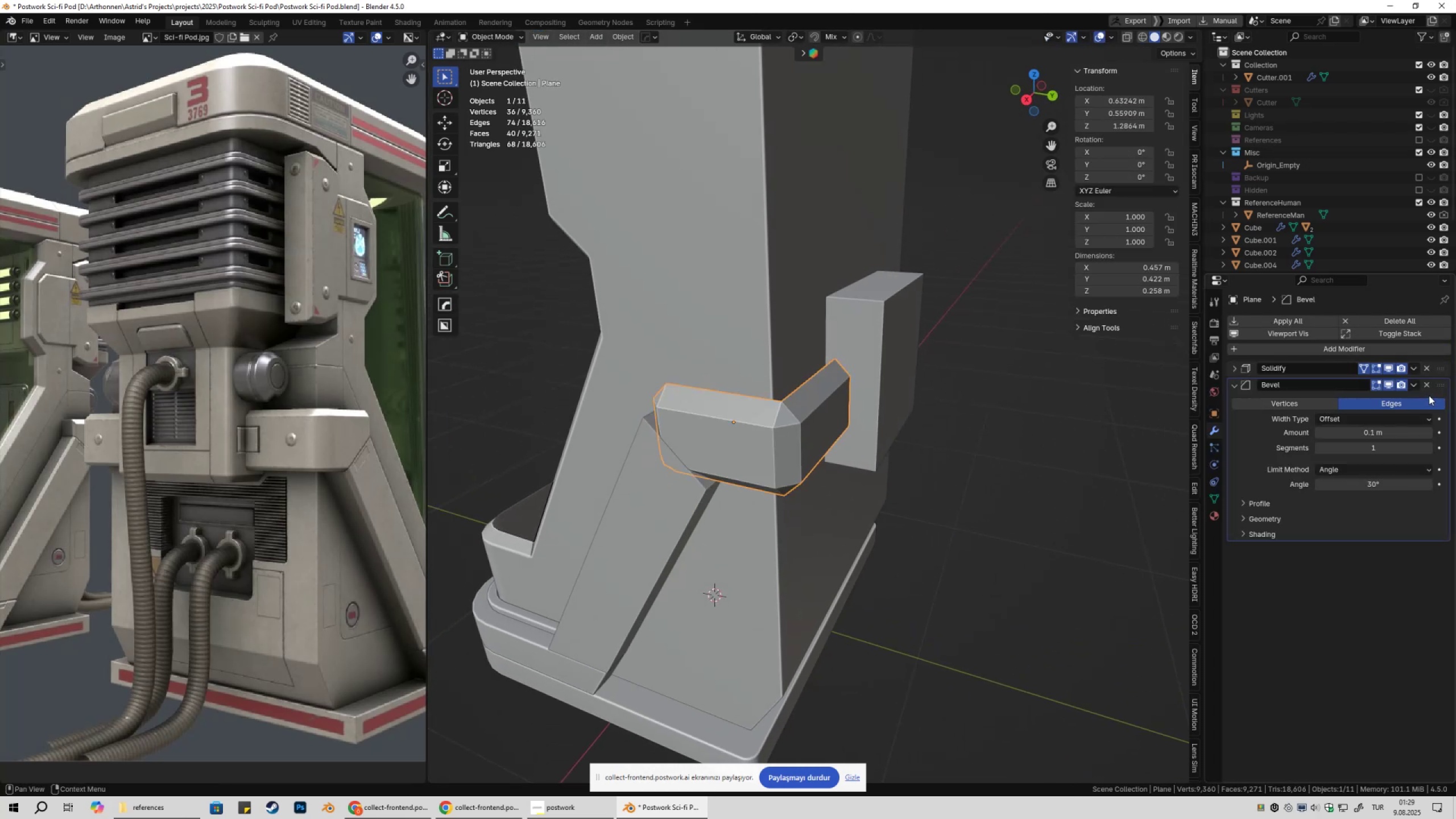 
left_click_drag(start_coordinate=[1441, 386], to_coordinate=[1433, 344])
 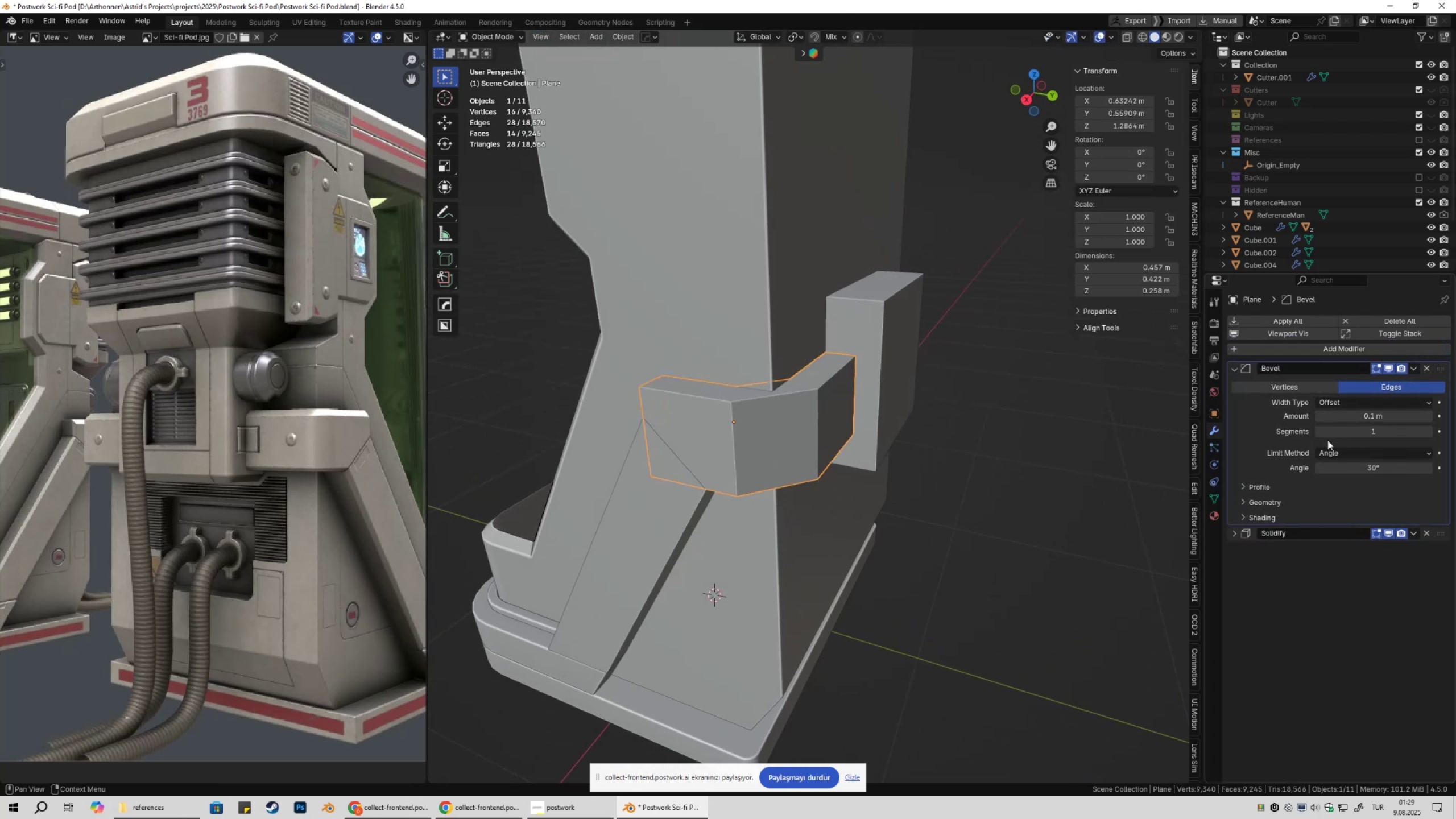 
key(Shift+ShiftLeft)
 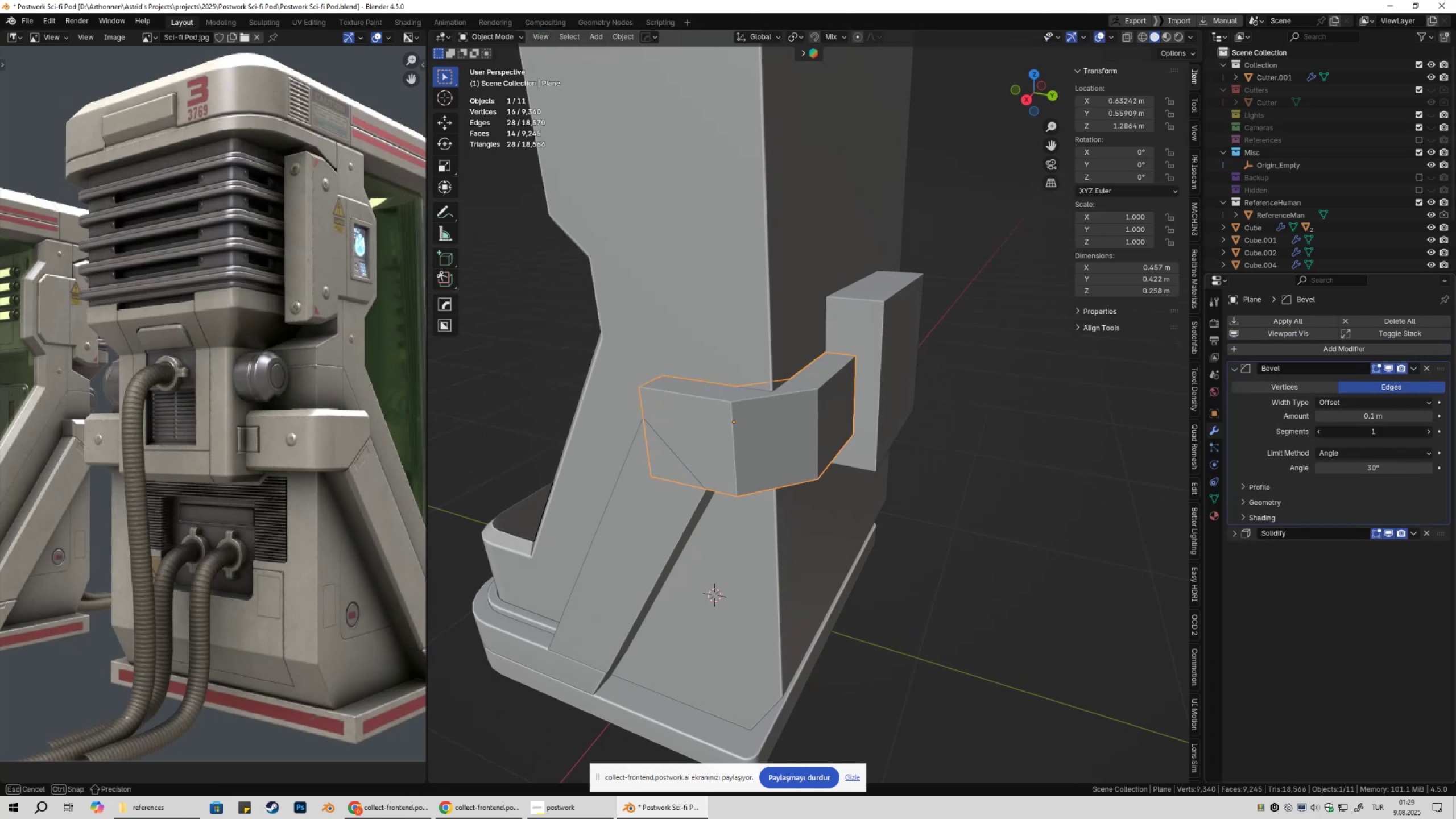 
double_click([1428, 431])
 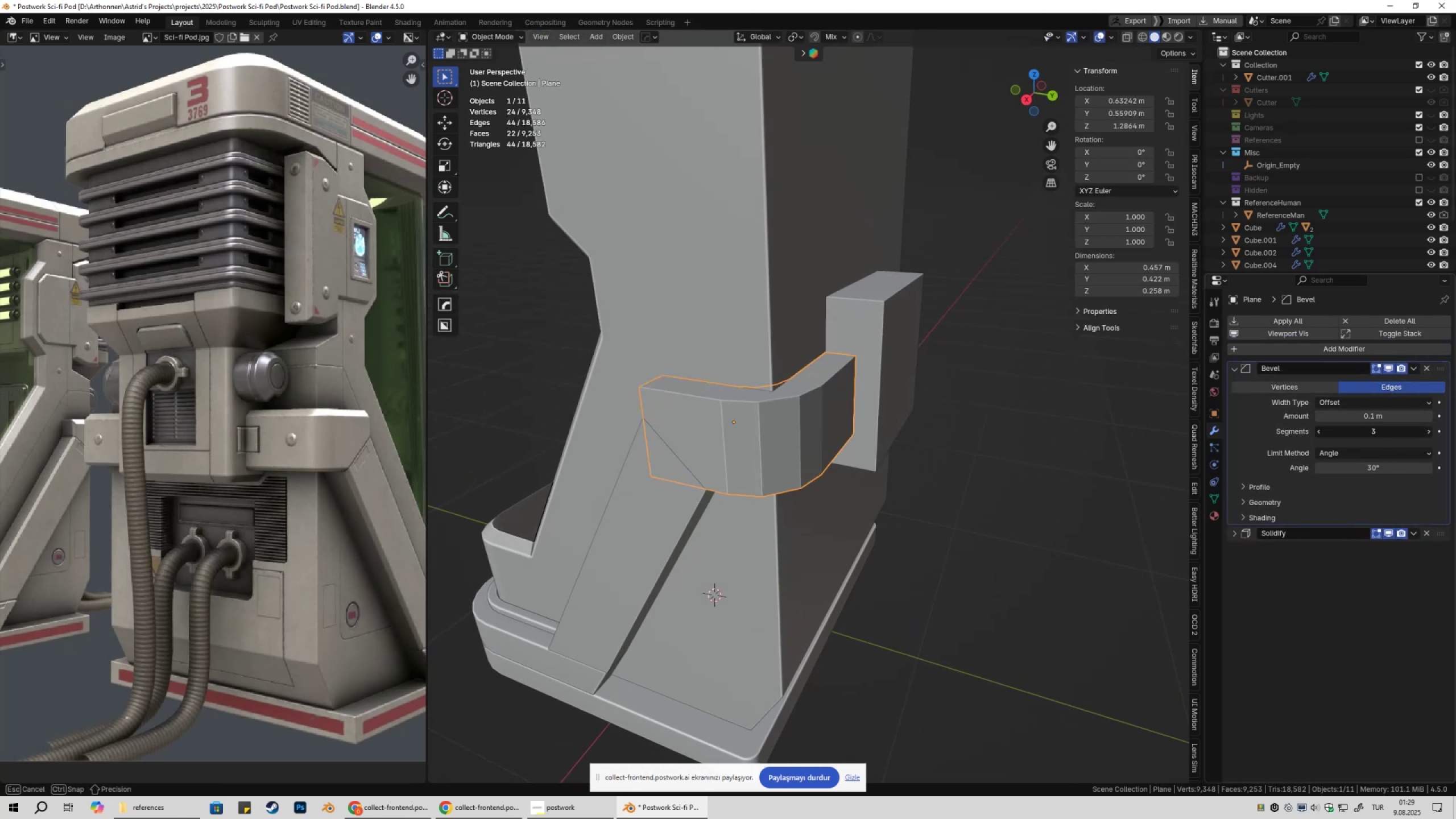 
triple_click([1428, 432])
 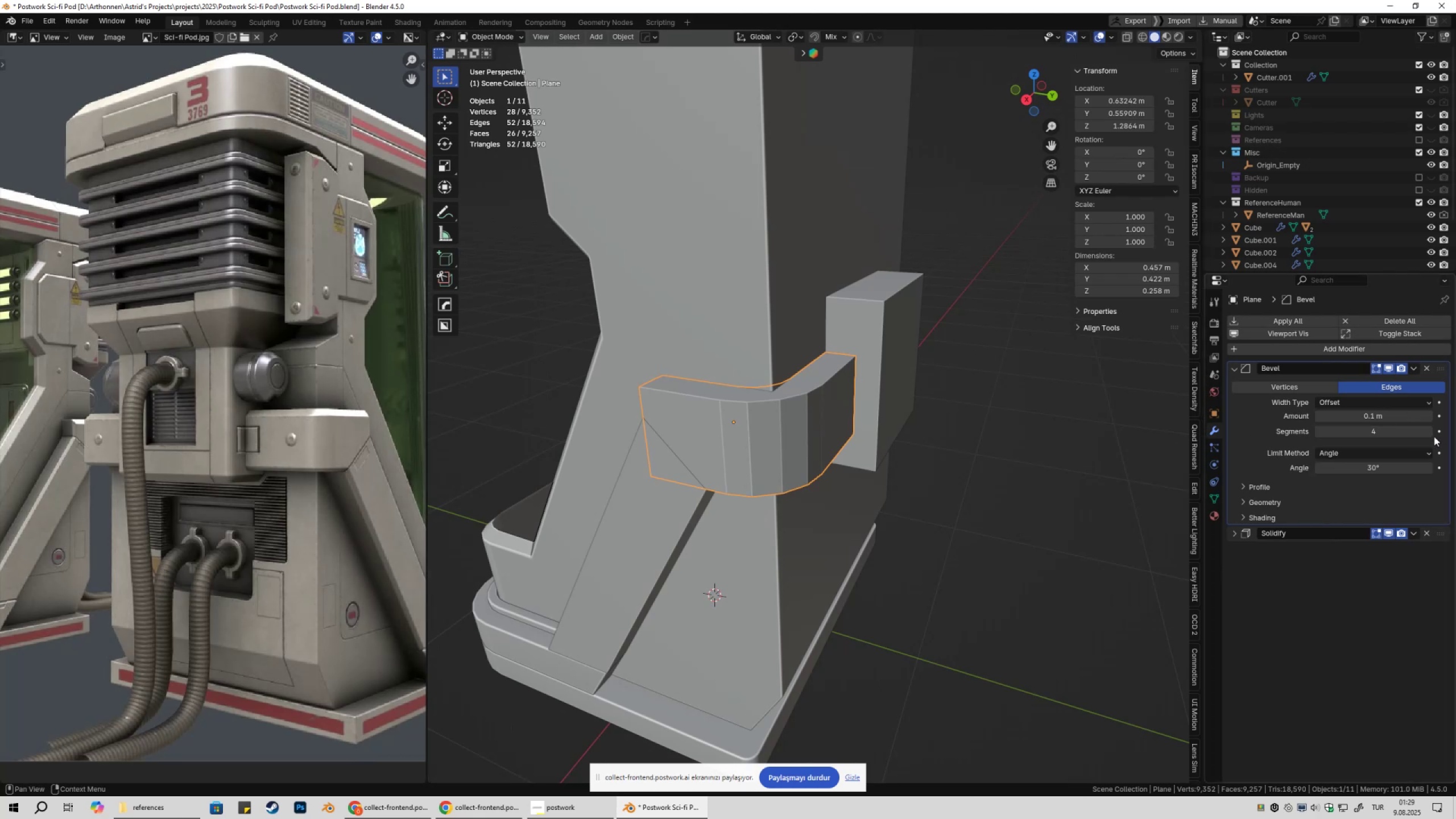 
double_click([1428, 431])
 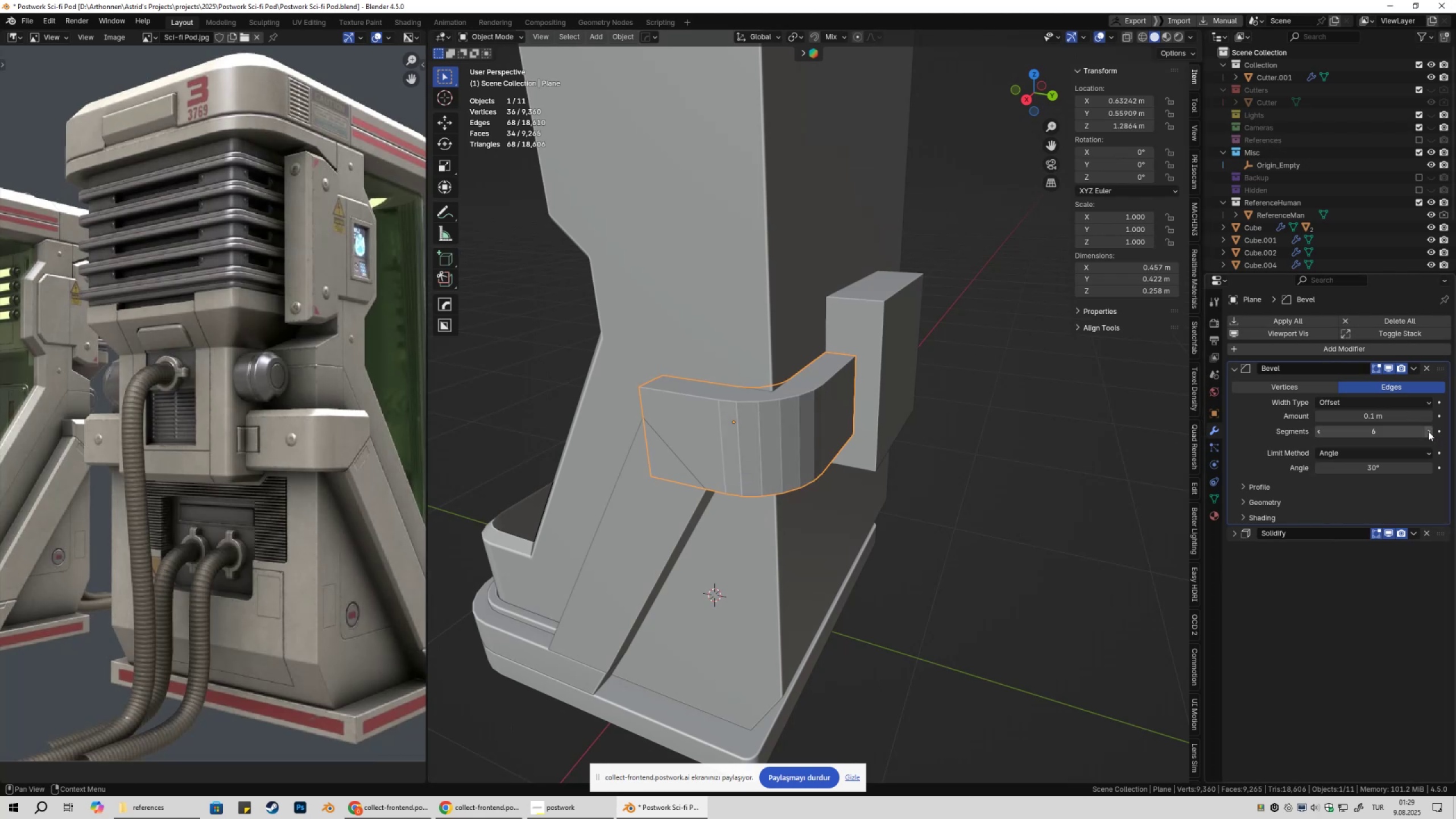 
hold_key(key=ShiftLeft, duration=1.5)
left_click_drag(start_coordinate=[1405, 417], to_coordinate=[185, 419])
 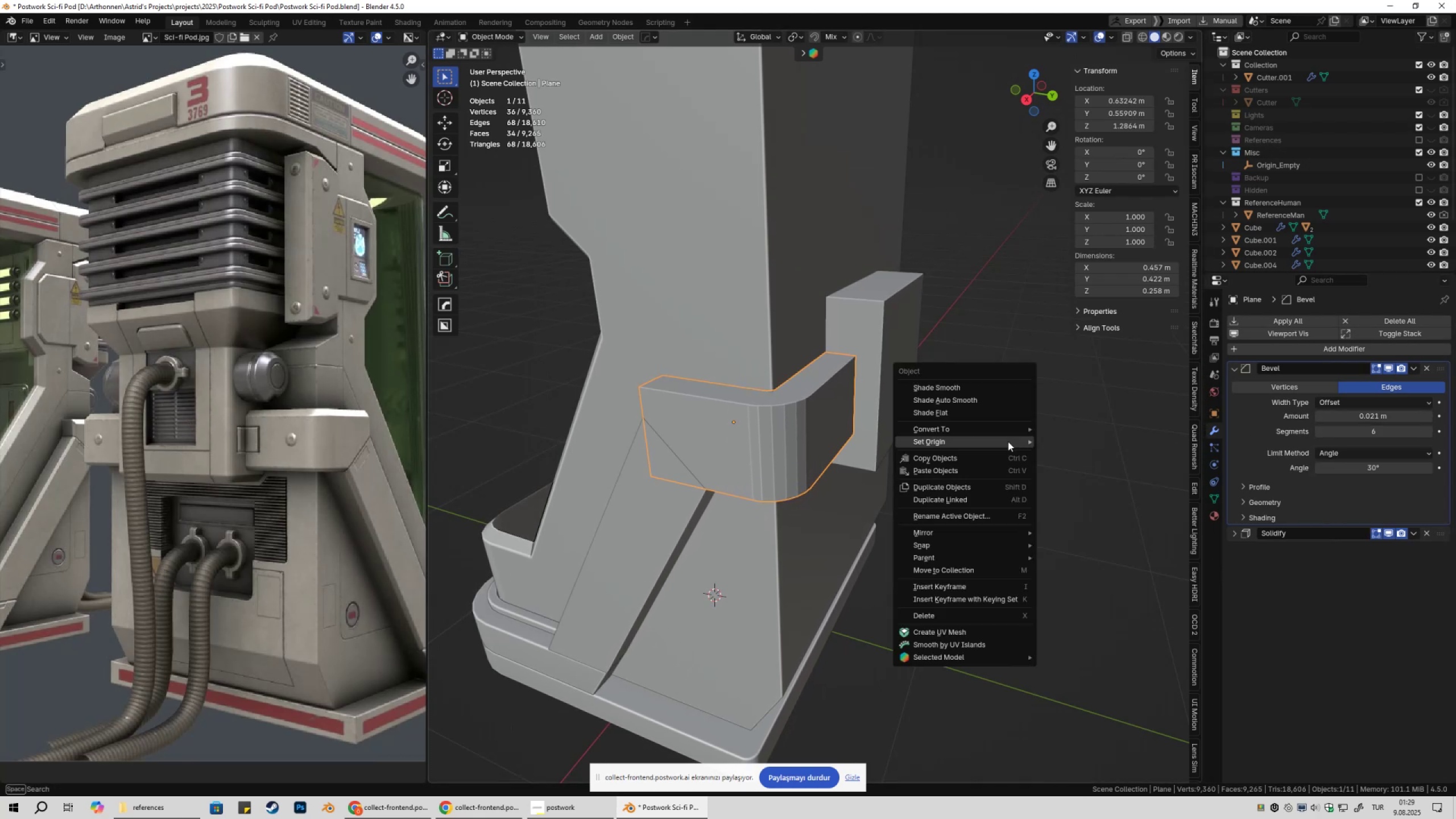 
hold_key(key=ShiftLeft, duration=1.52)
 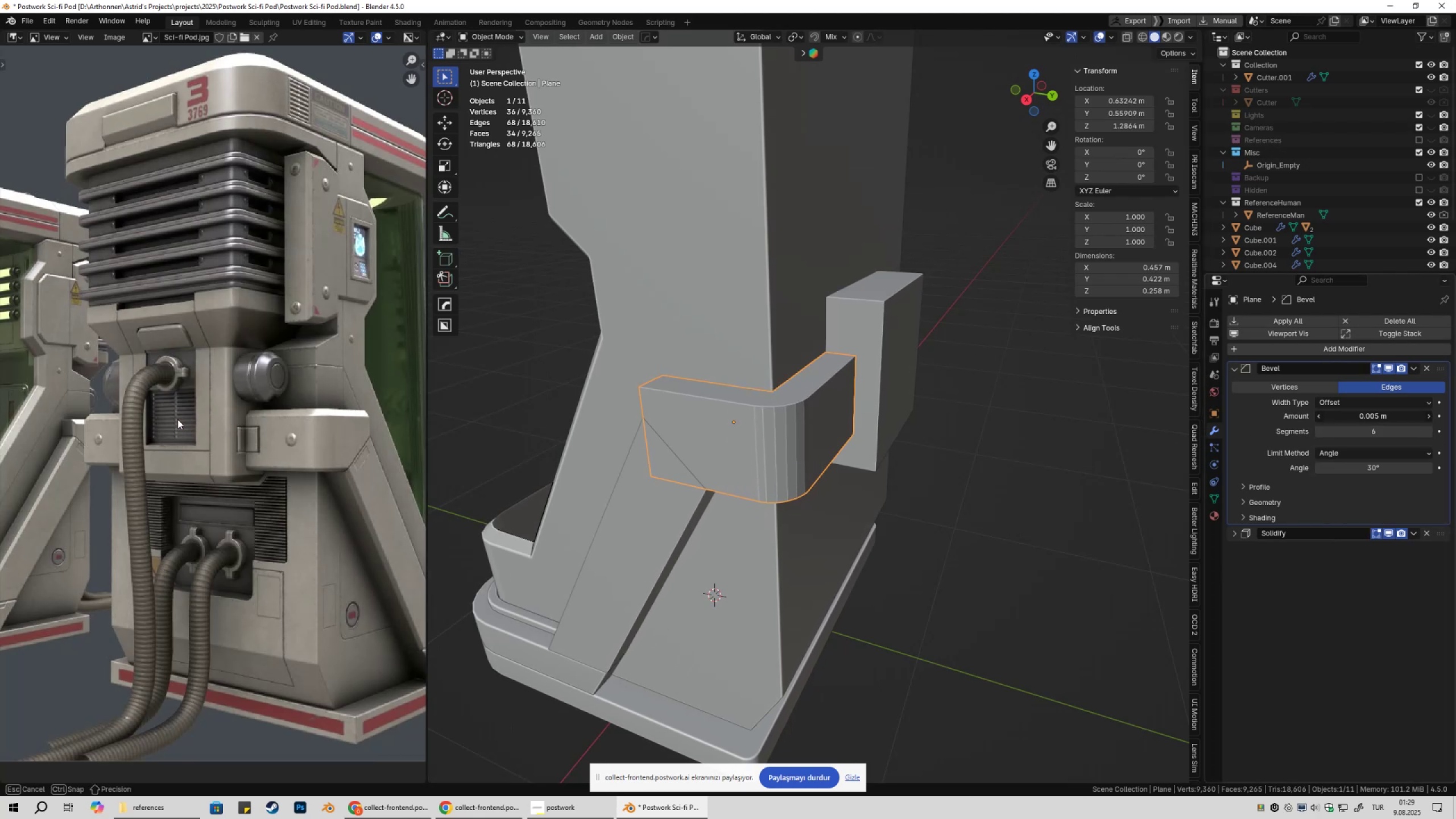 
hold_key(key=ShiftLeft, duration=1.5)
 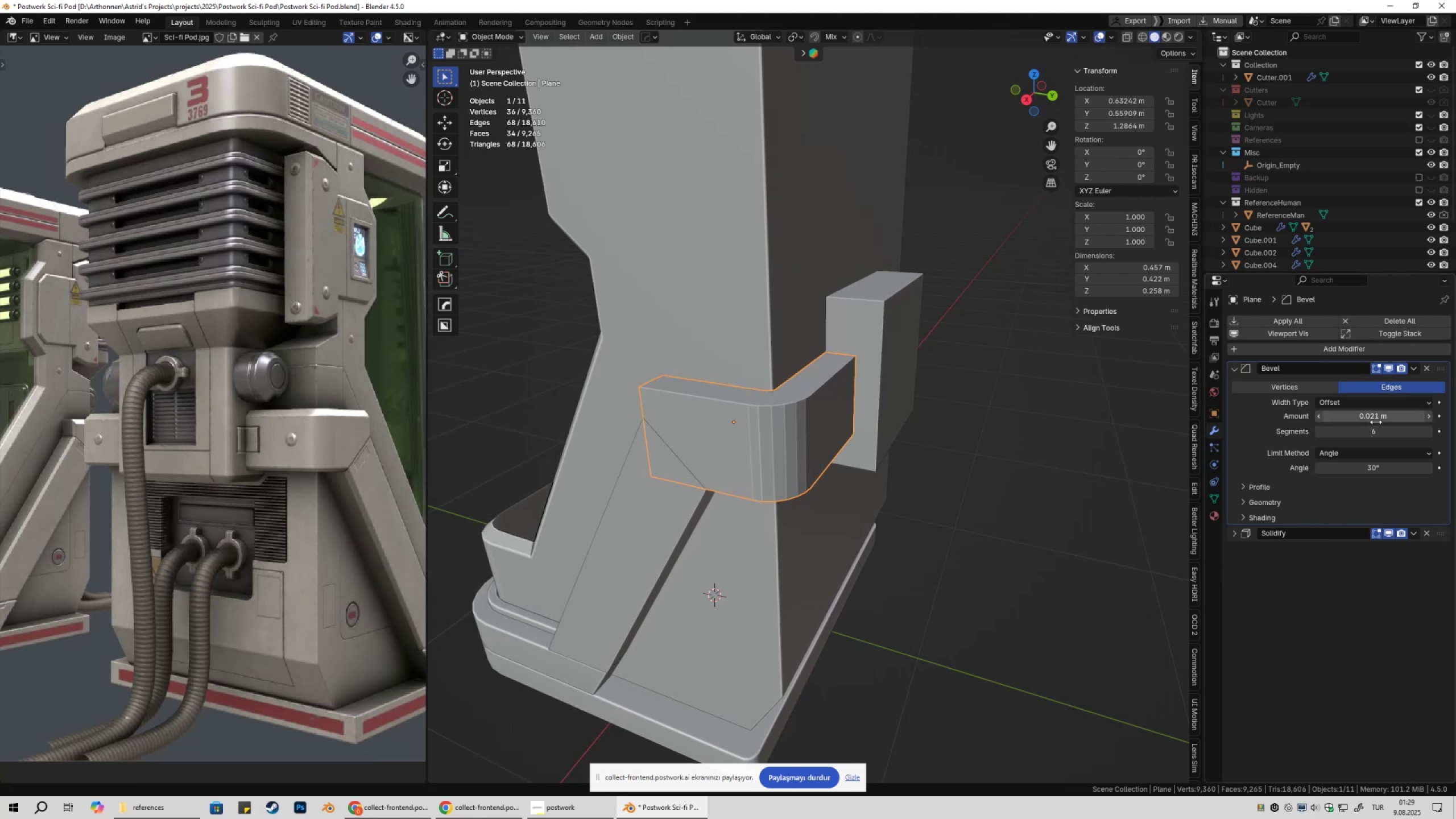 
key(Shift+ShiftLeft)
 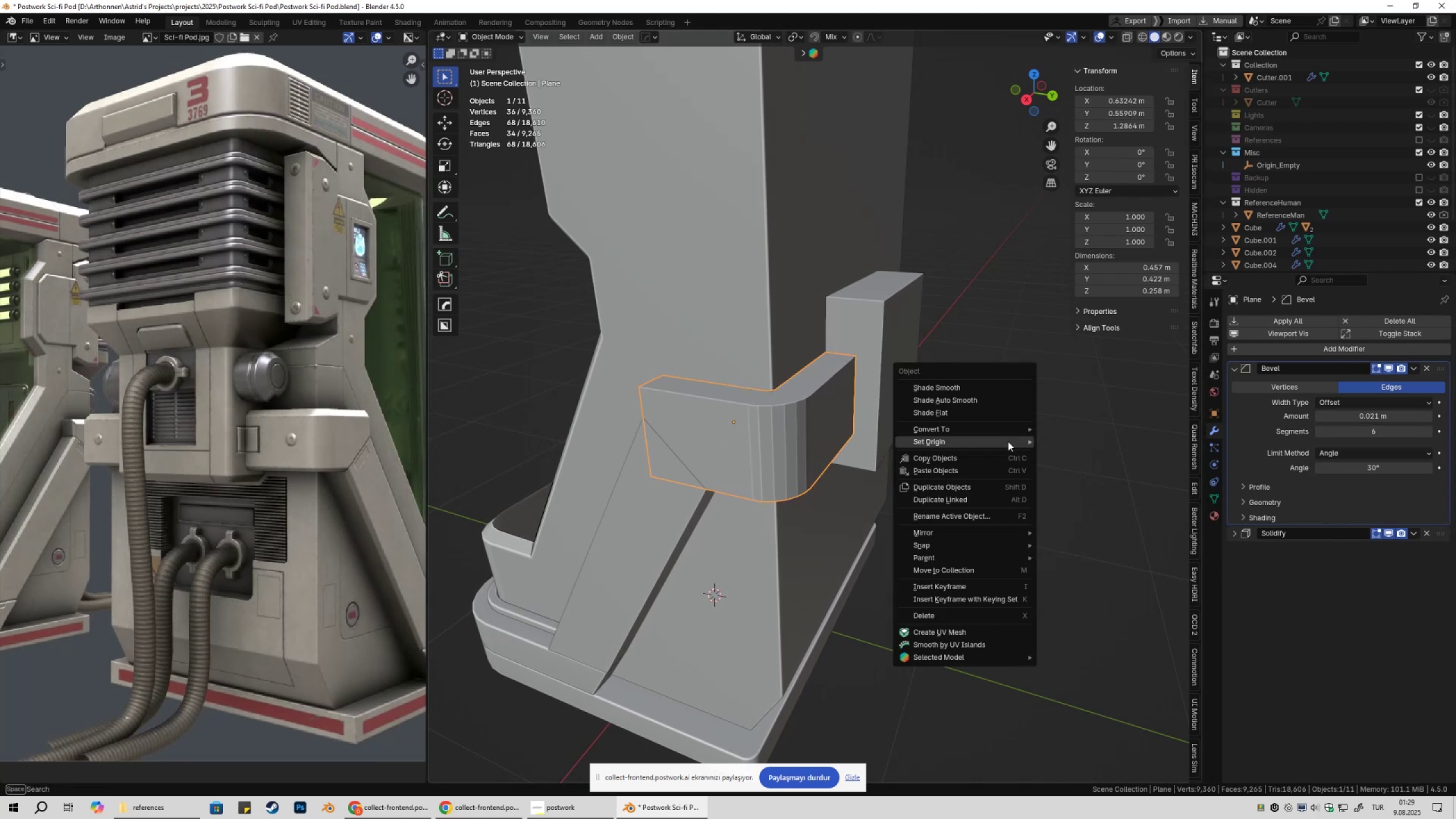 
right_click([1008, 441])
 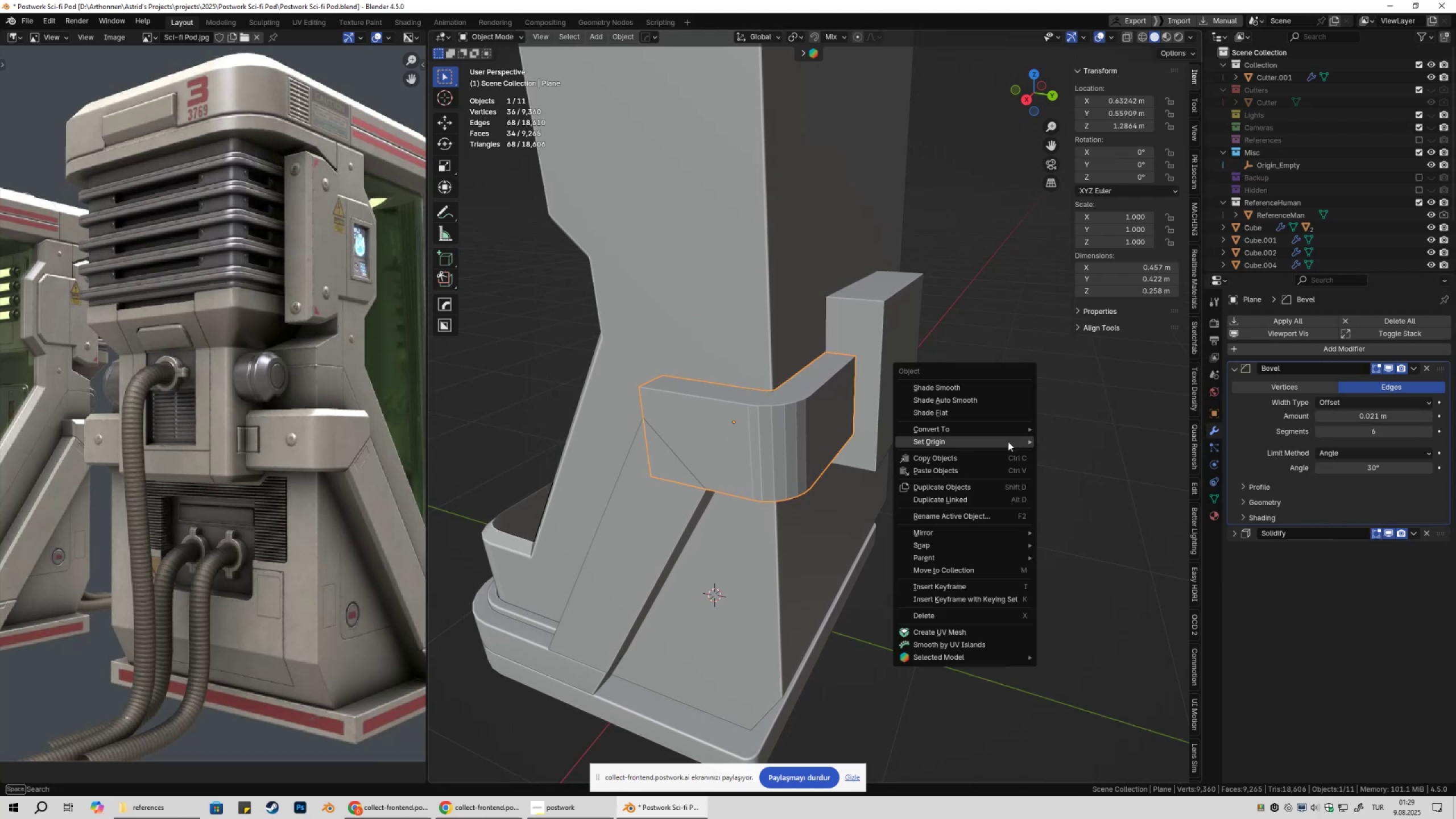 
left_click_drag(start_coordinate=[1008, 441], to_coordinate=[948, 402])
 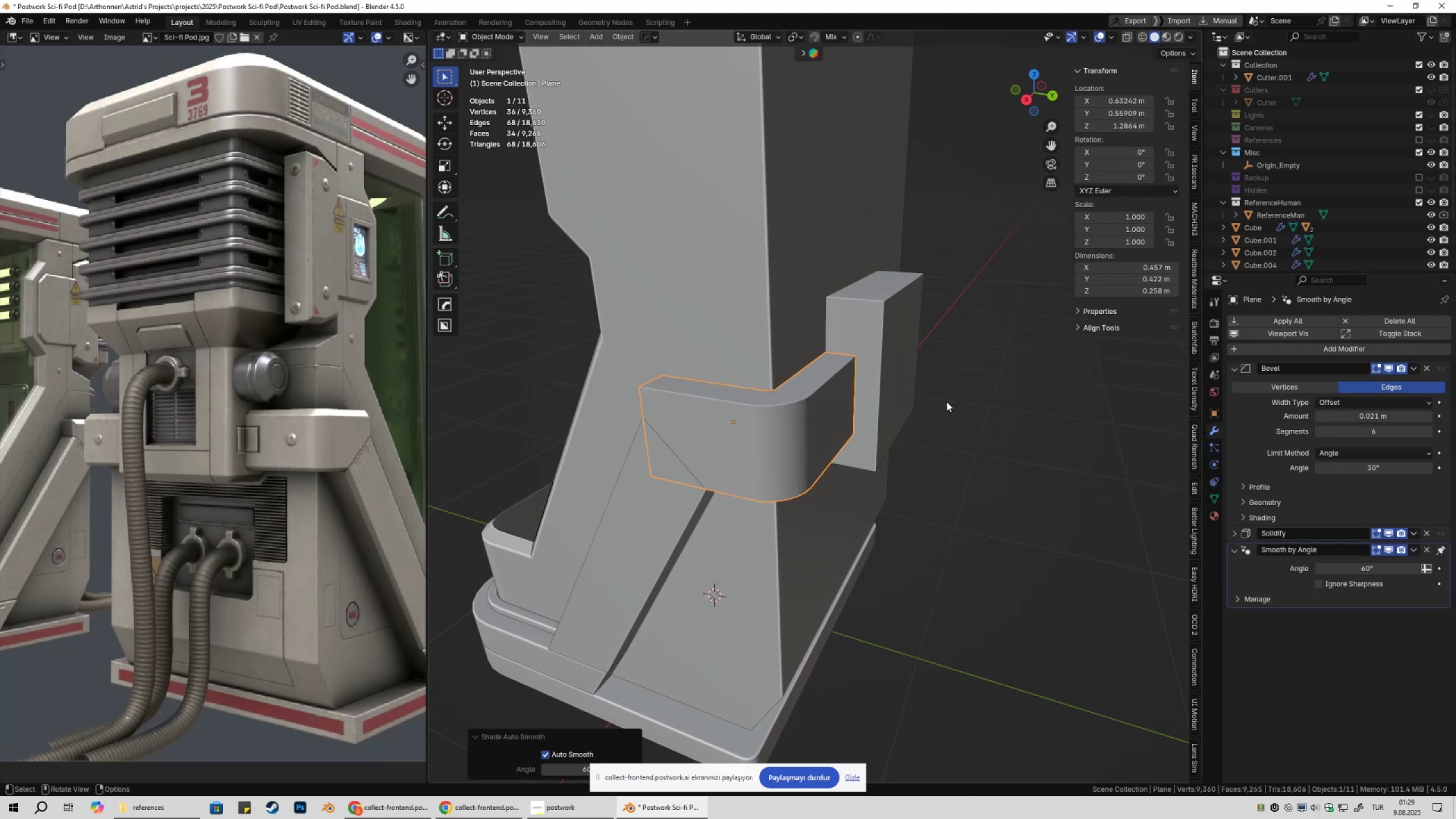 
left_click([946, 402])
 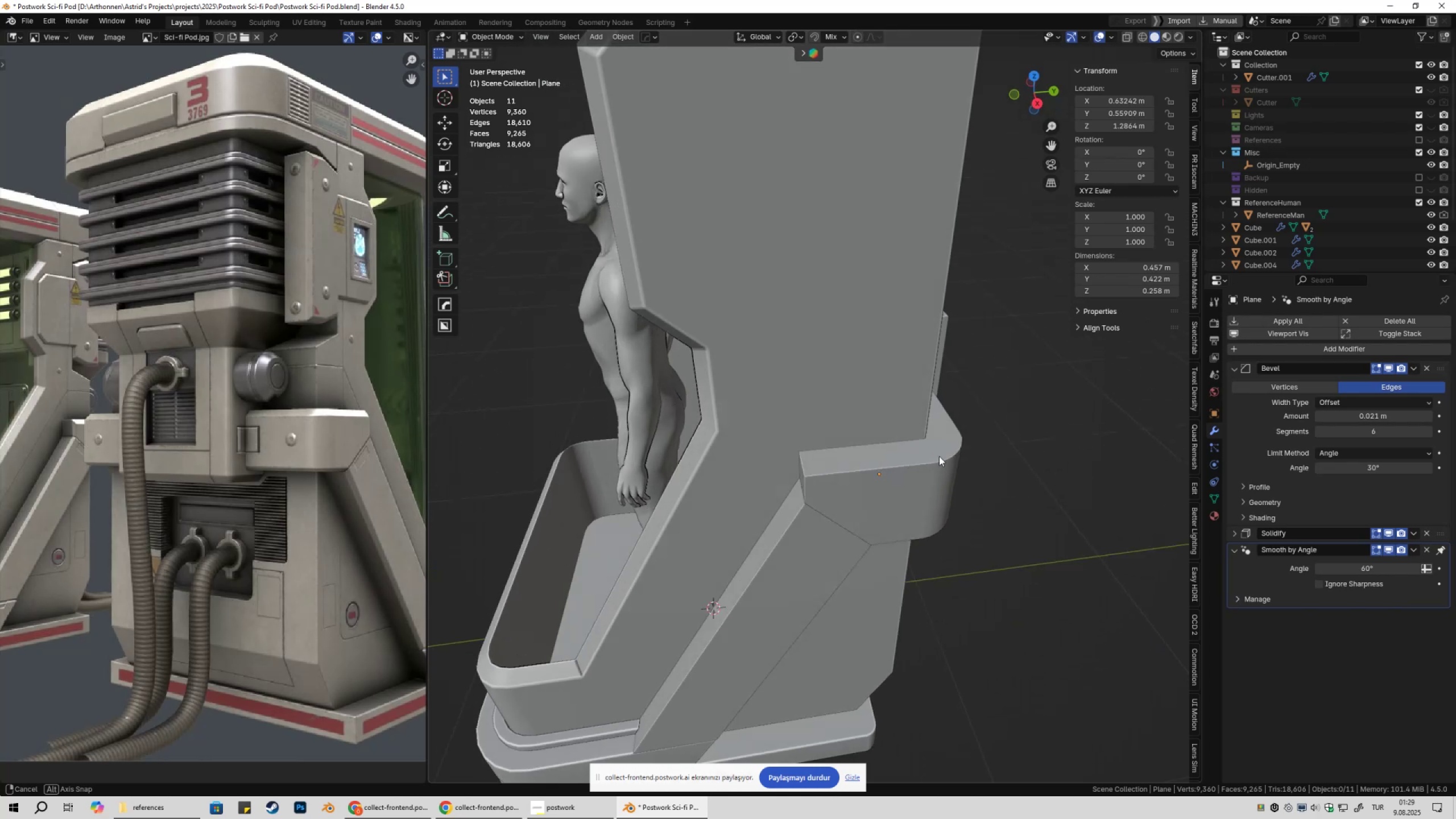 
key(Shift+ShiftLeft)
 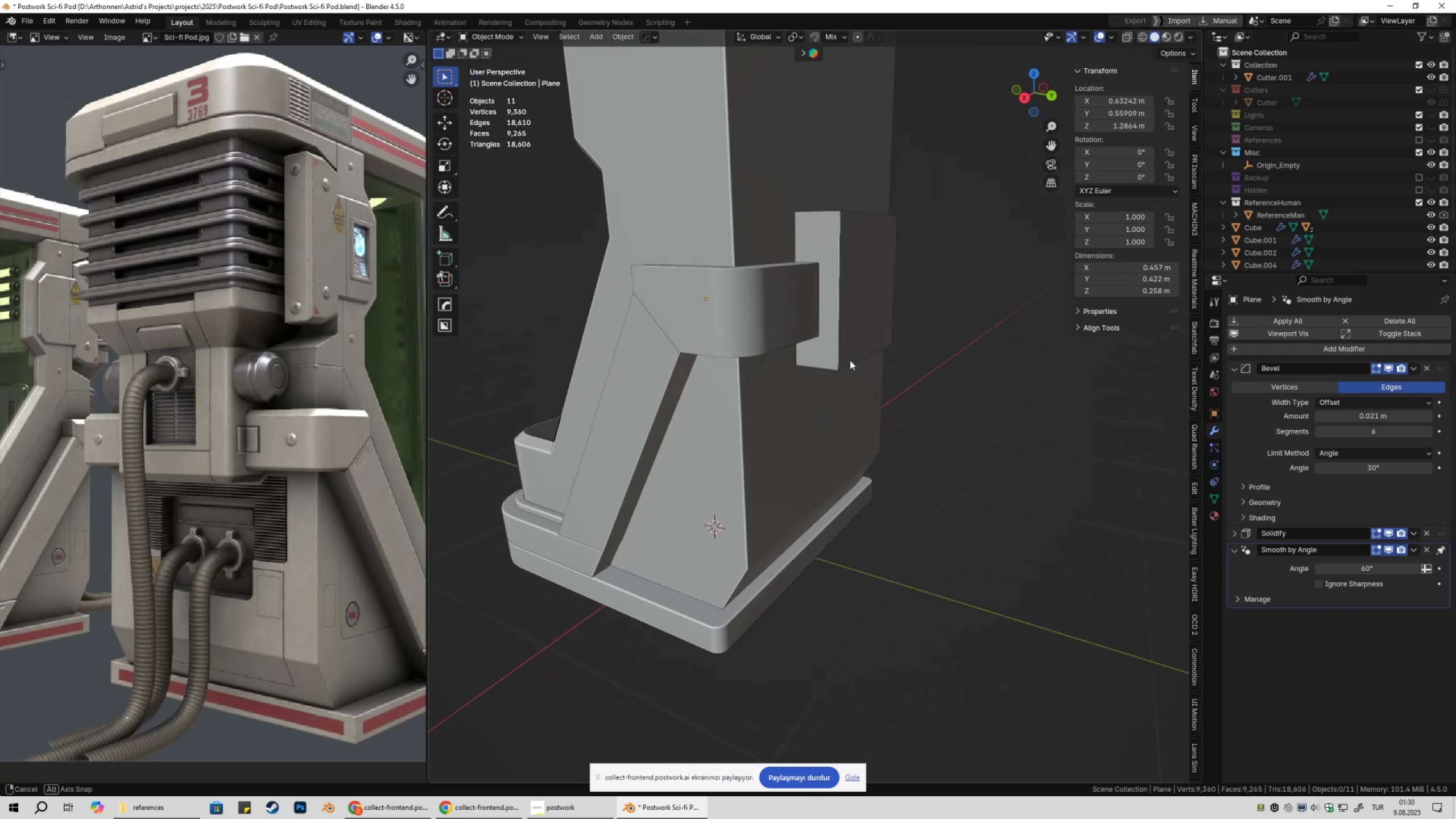 
left_click([802, 334])
 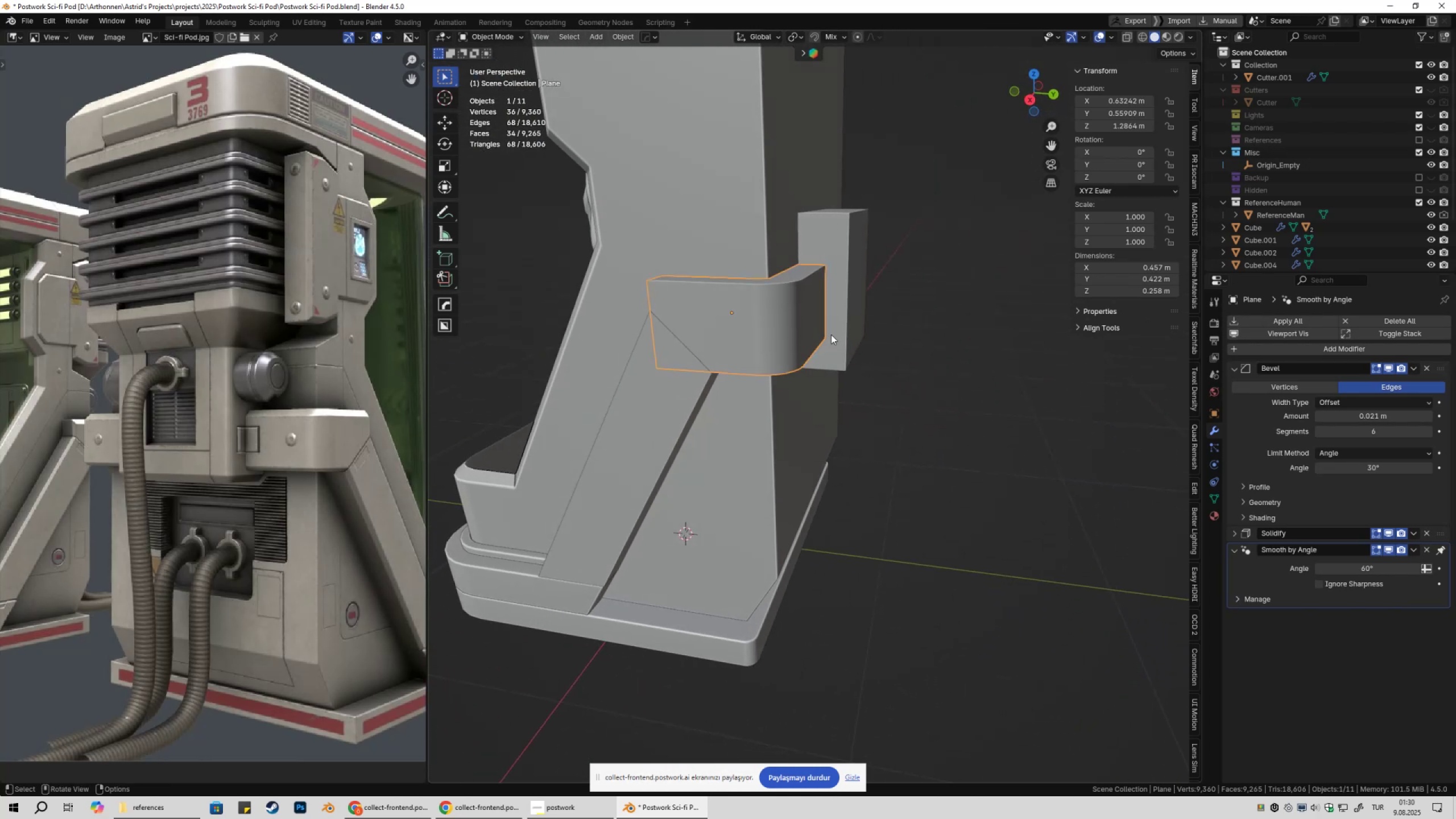 
key(Tab)
 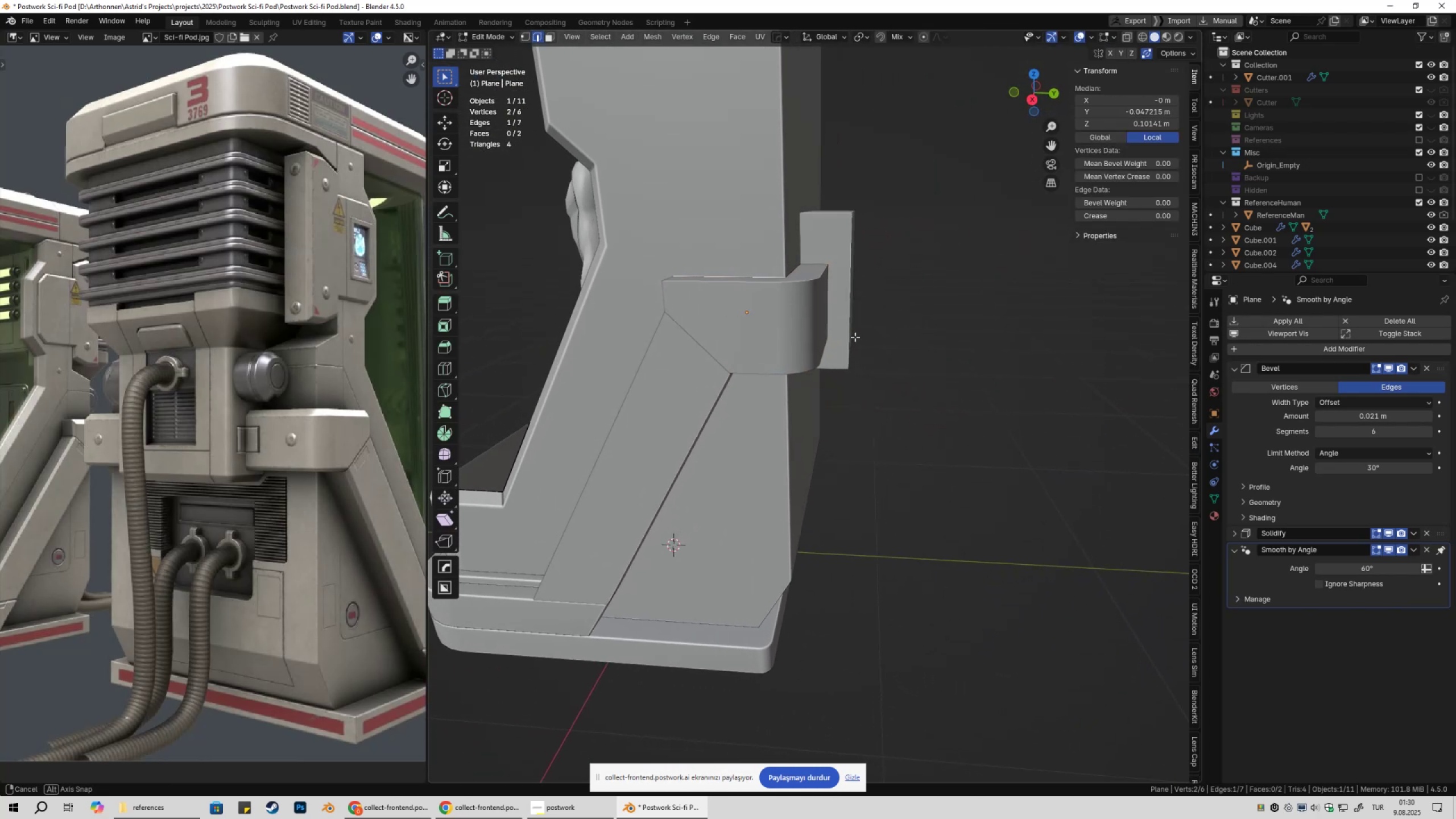 
hold_key(key=ShiftLeft, duration=0.38)
 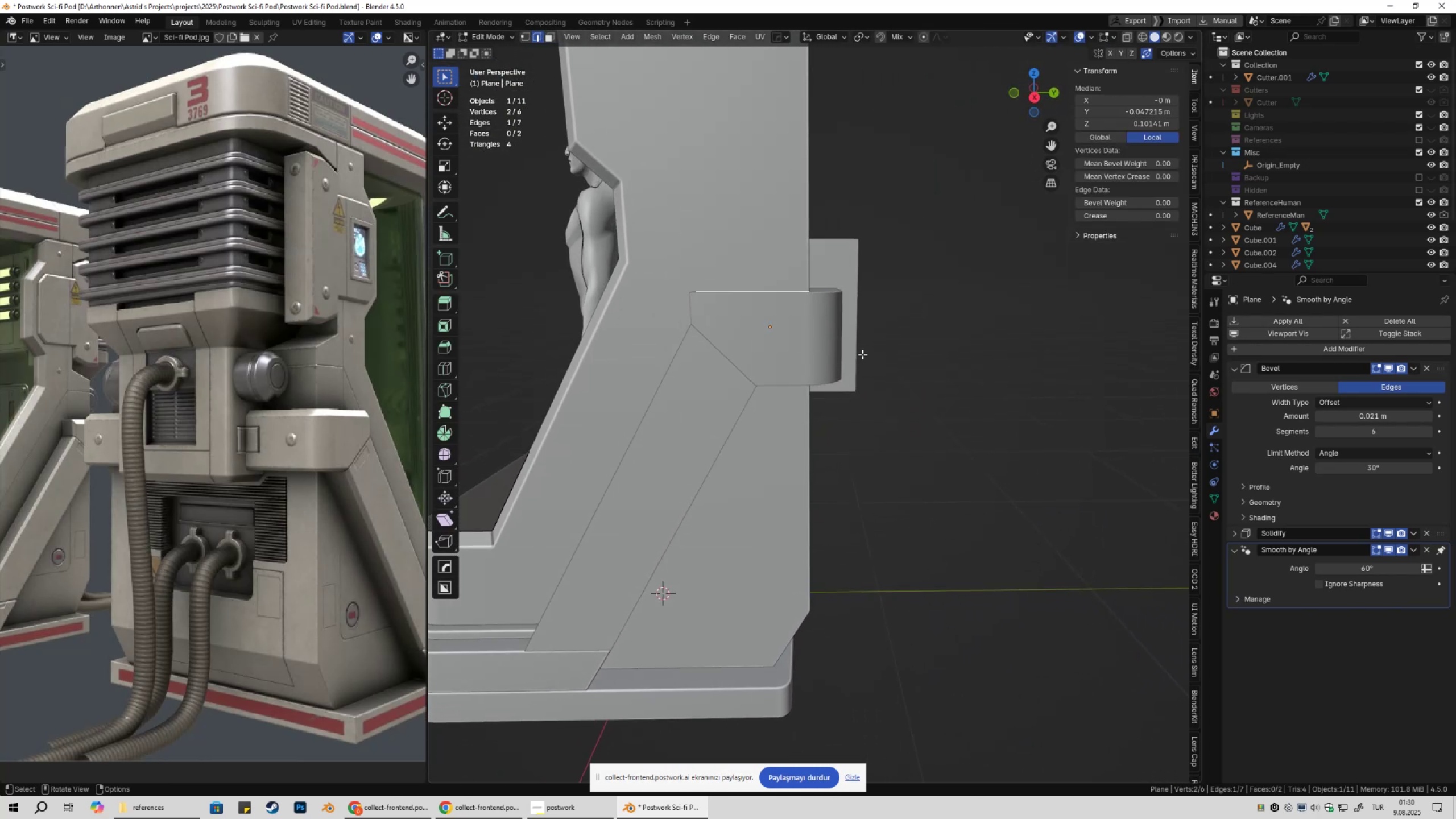 
scroll: coordinate [314, 456], scroll_direction: up, amount: 1.0
 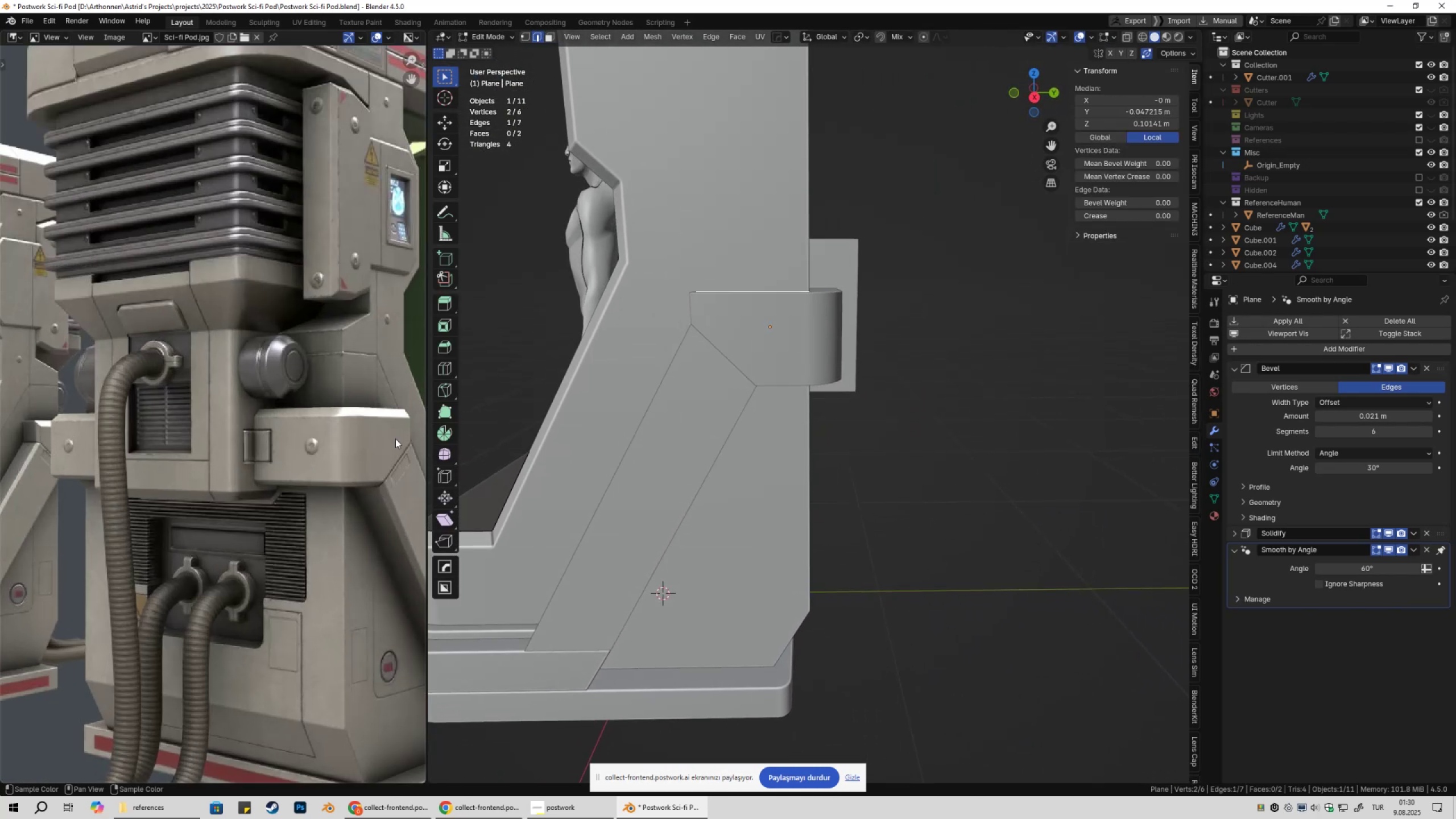 
hold_key(key=ShiftLeft, duration=0.35)
 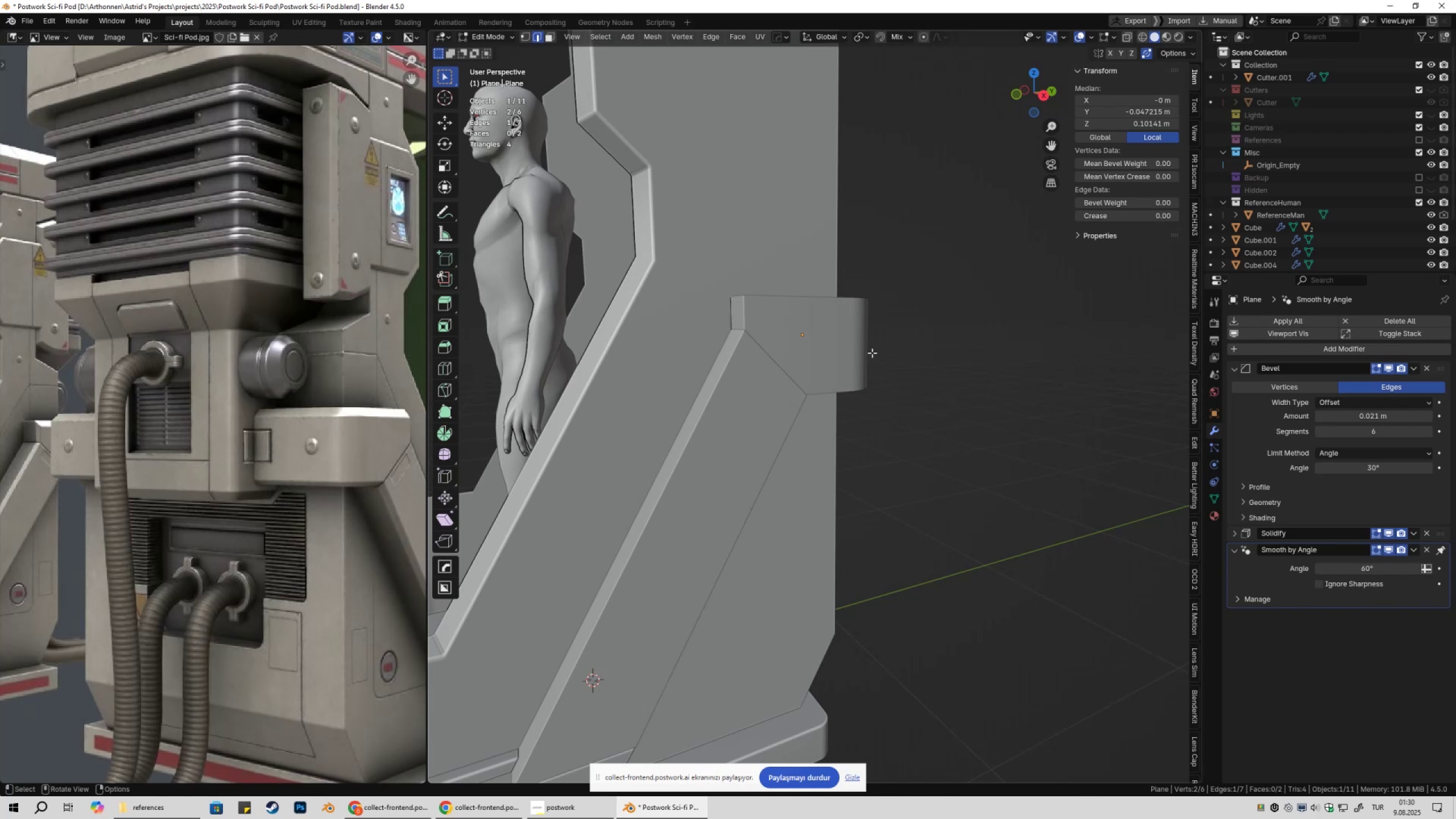 
type(gz)
 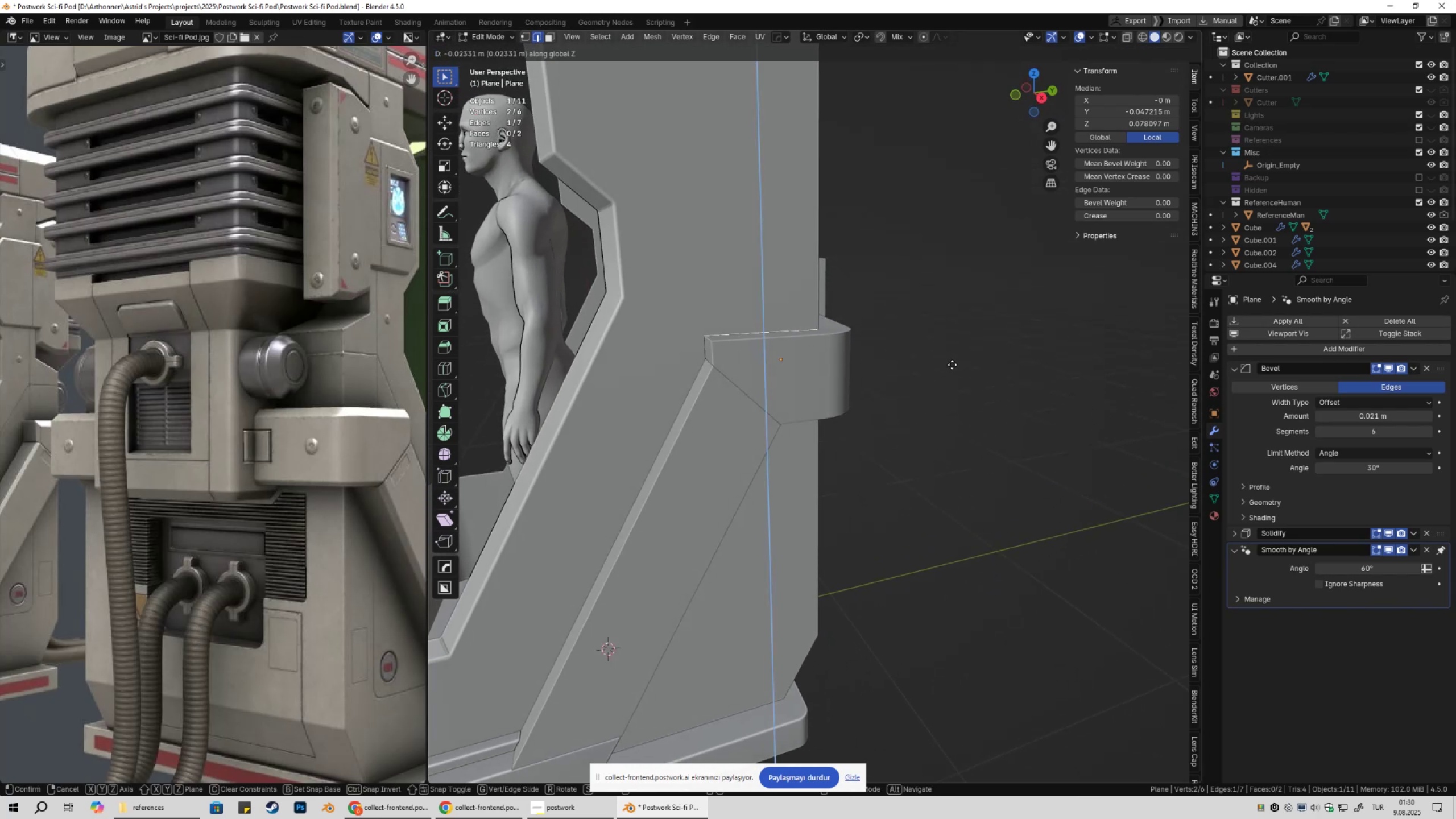 
hold_key(key=ShiftLeft, duration=1.53)
 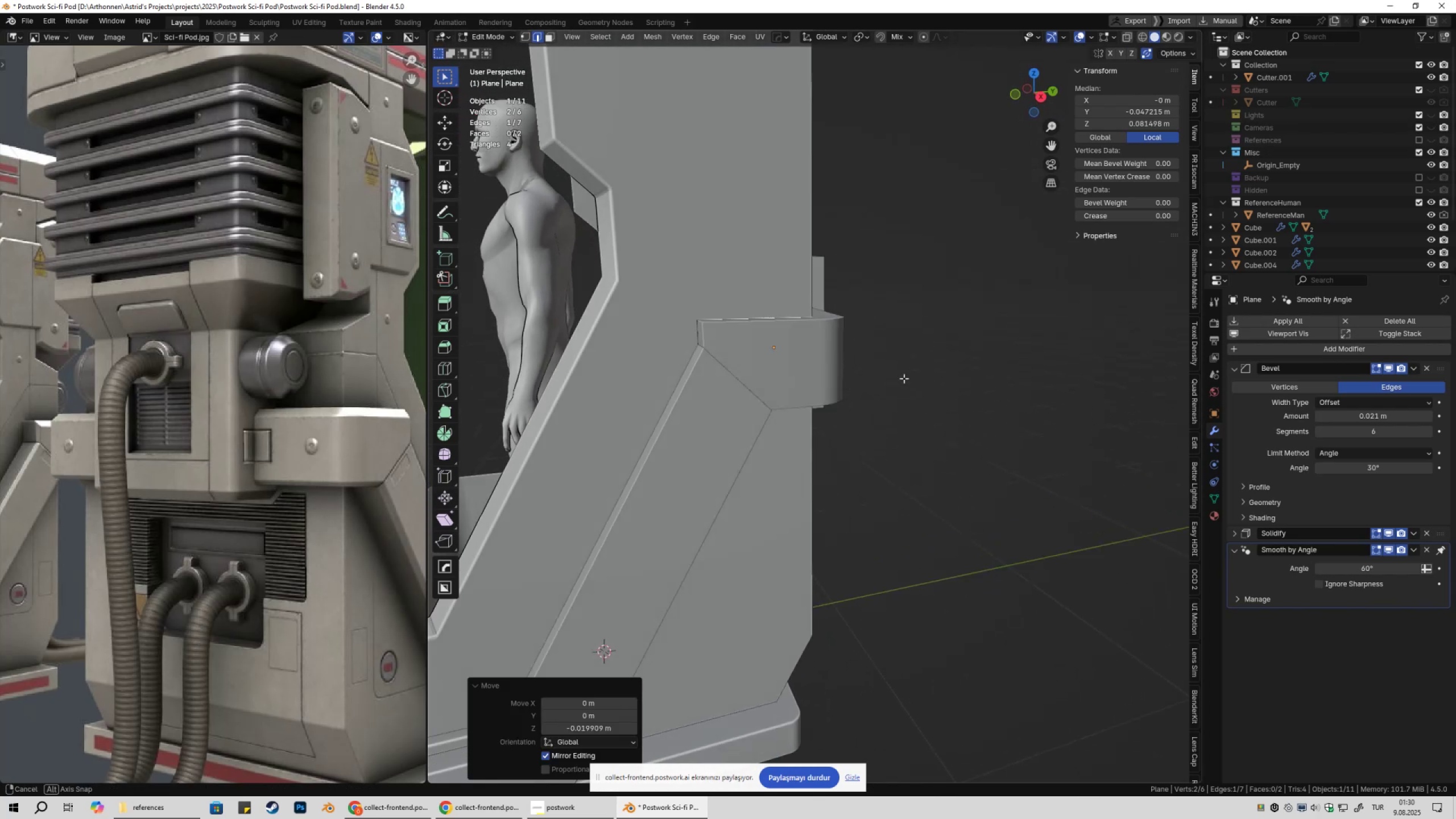 
hold_key(key=ShiftLeft, duration=0.33)
left_click([954, 357])
 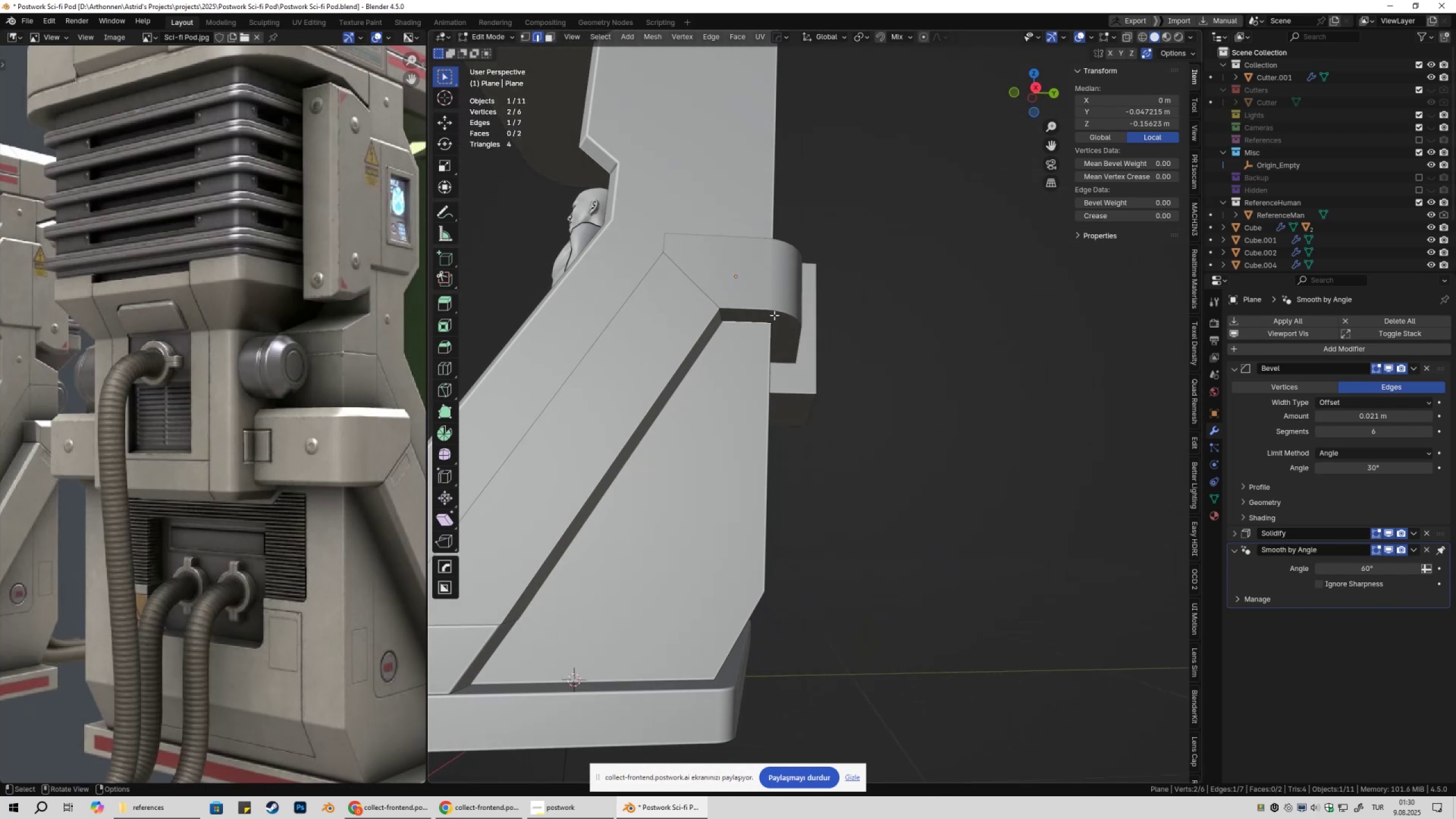 
type(gz)
 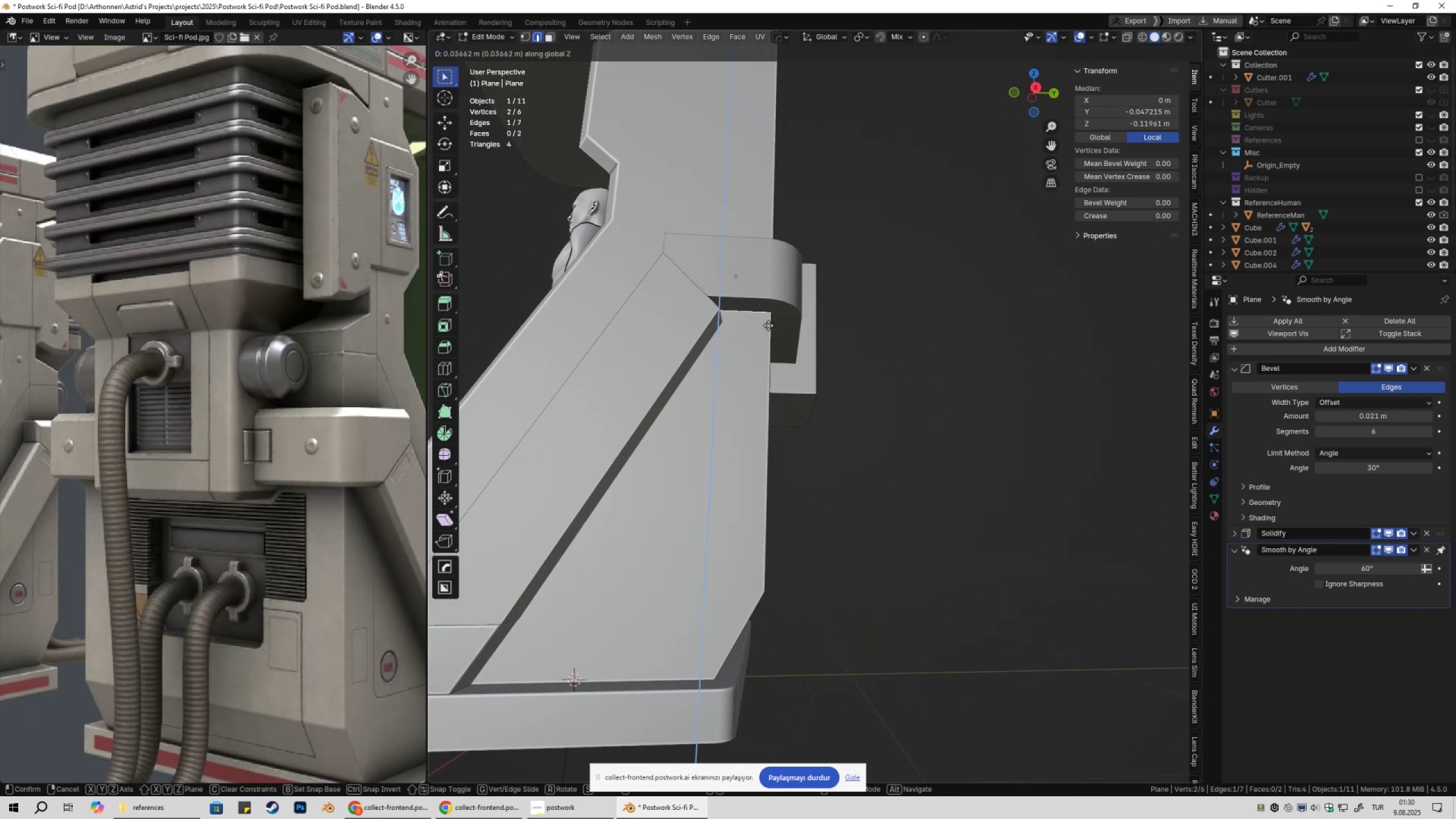 
hold_key(key=ControlLeft, duration=0.65)
left_click([722, 311])
 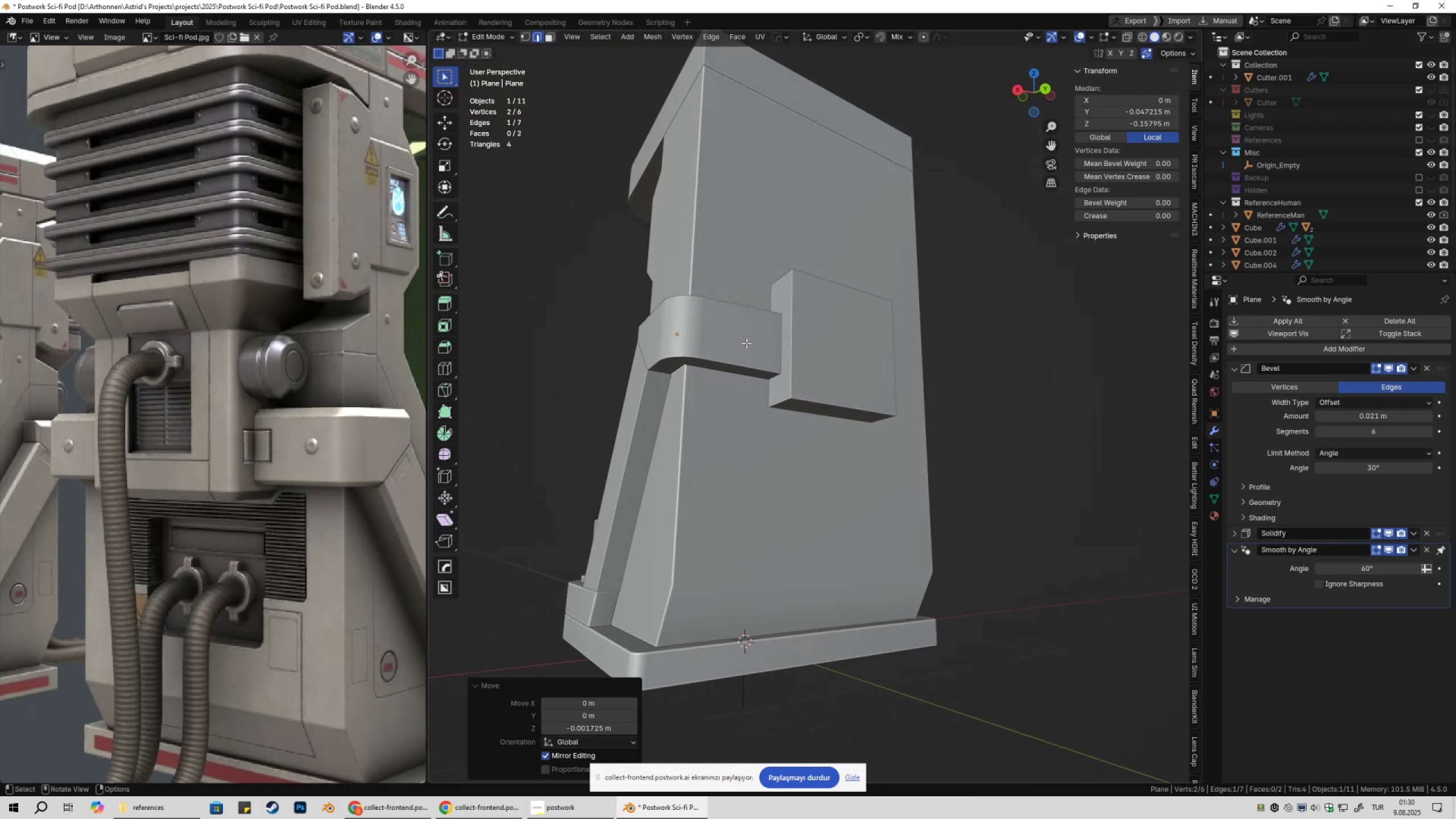 
key(Control+Z)
 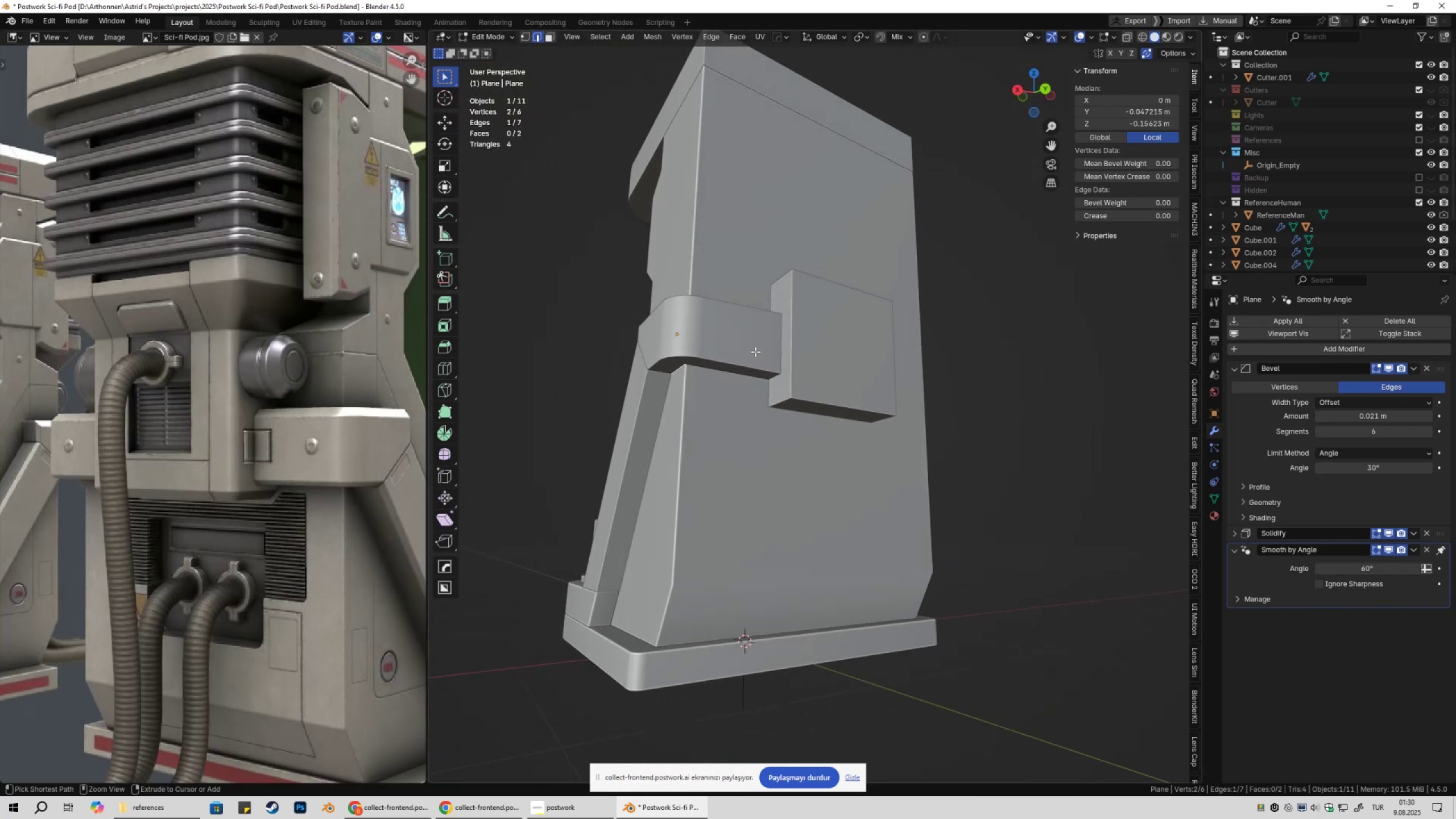 
key(Control+Z)
 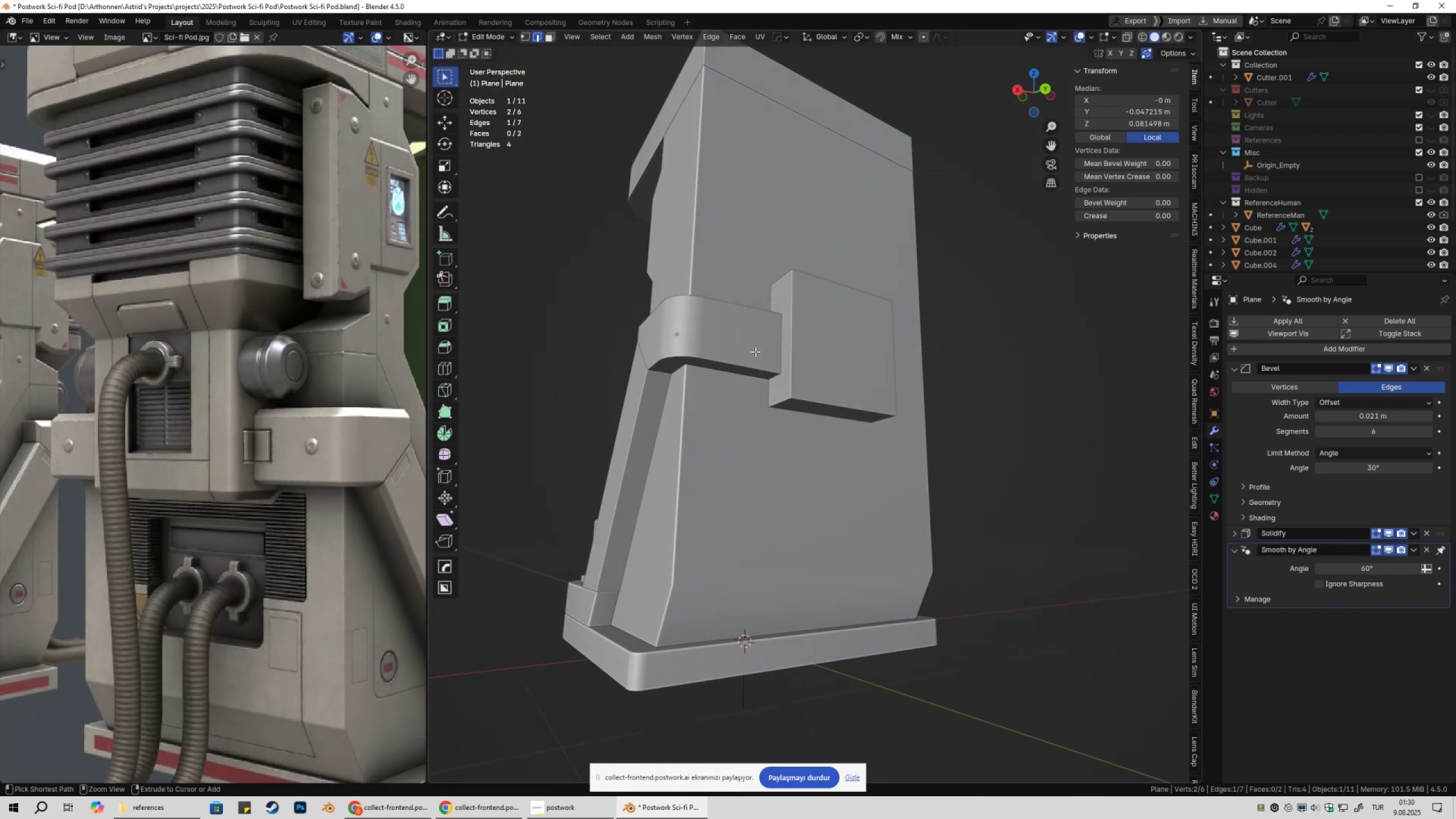 
key(Control+Z)
 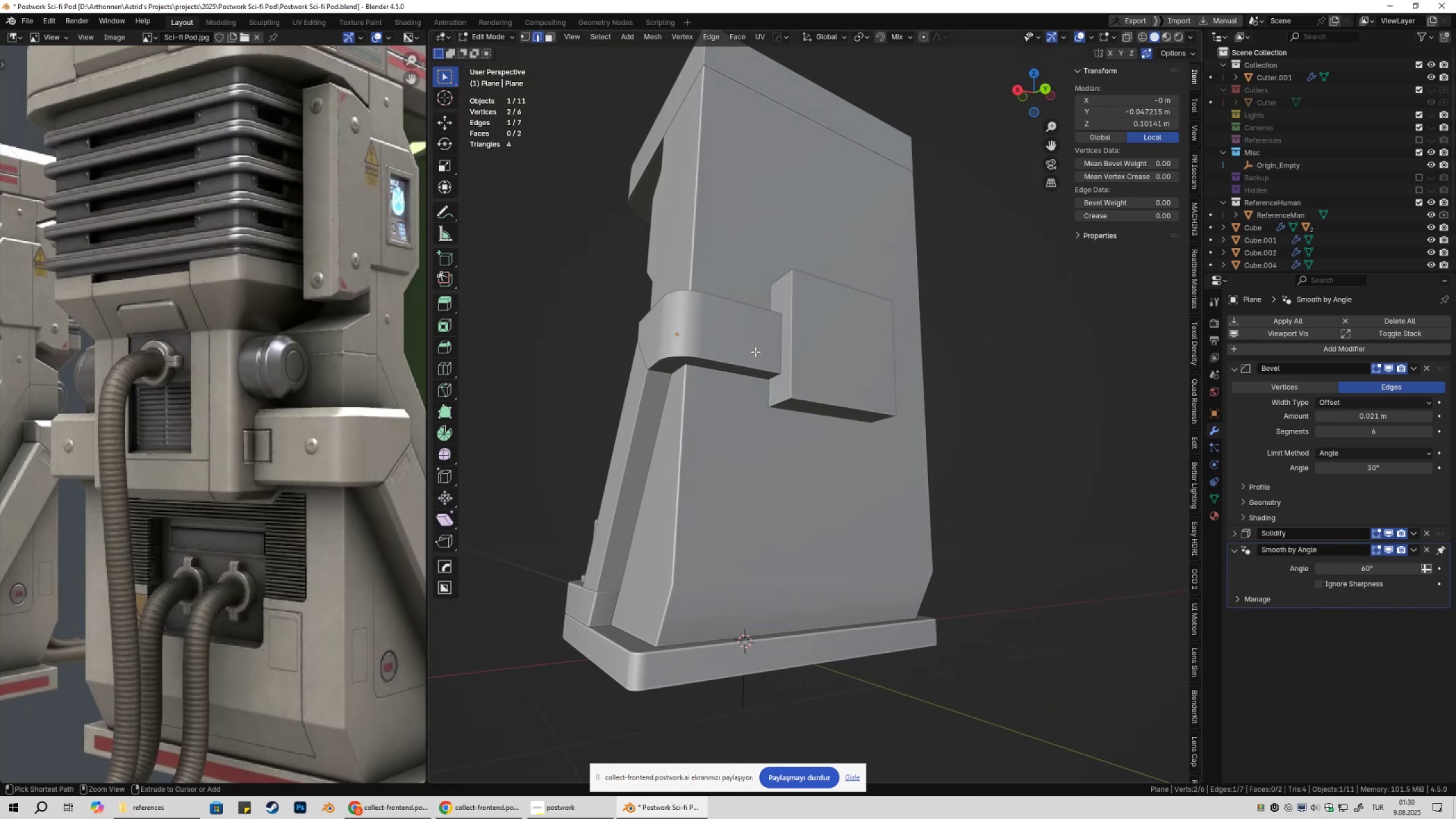 
key(Control+Z)
 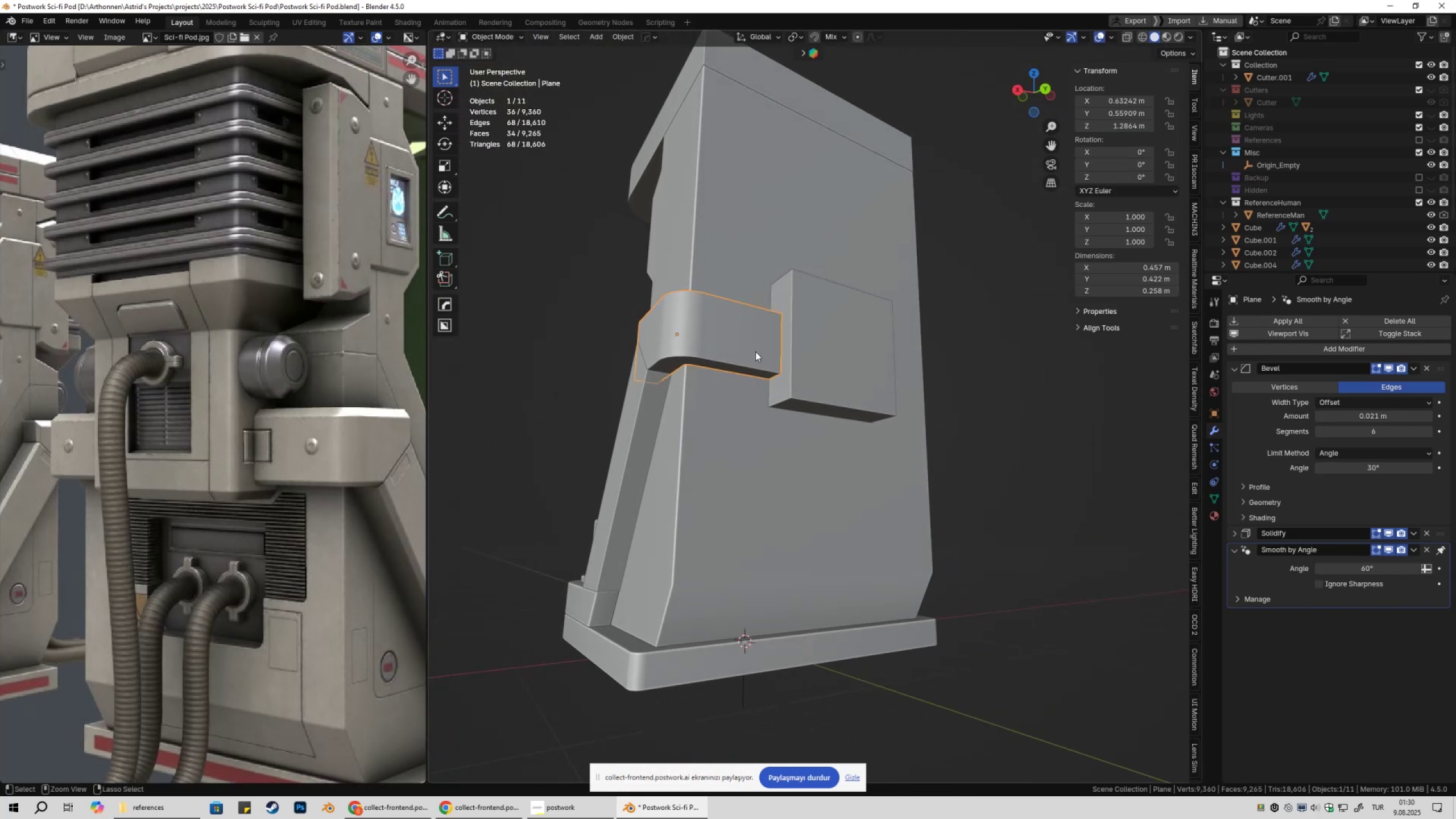 
key(Control+Z)
 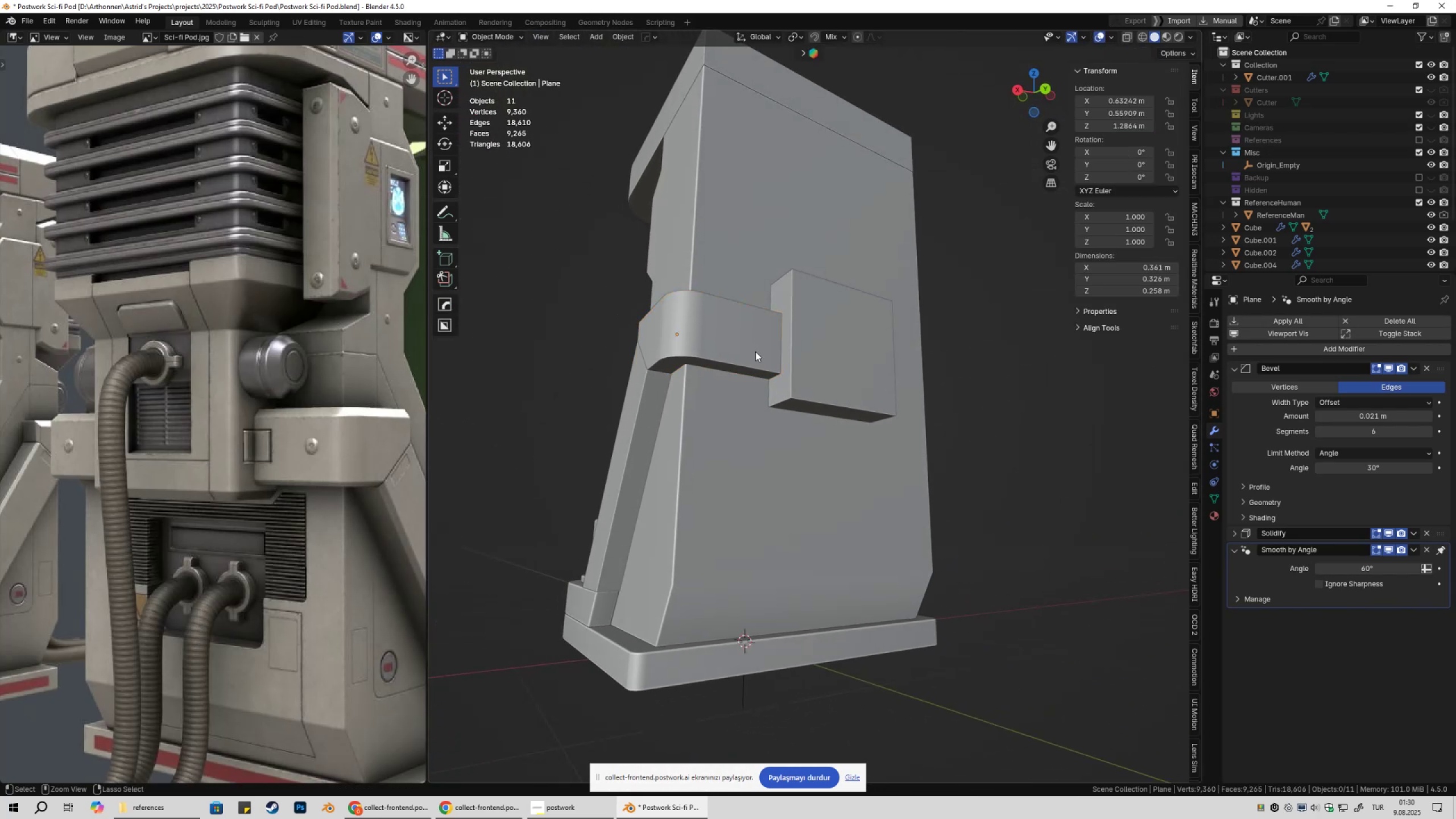 
key(Control+Z)
 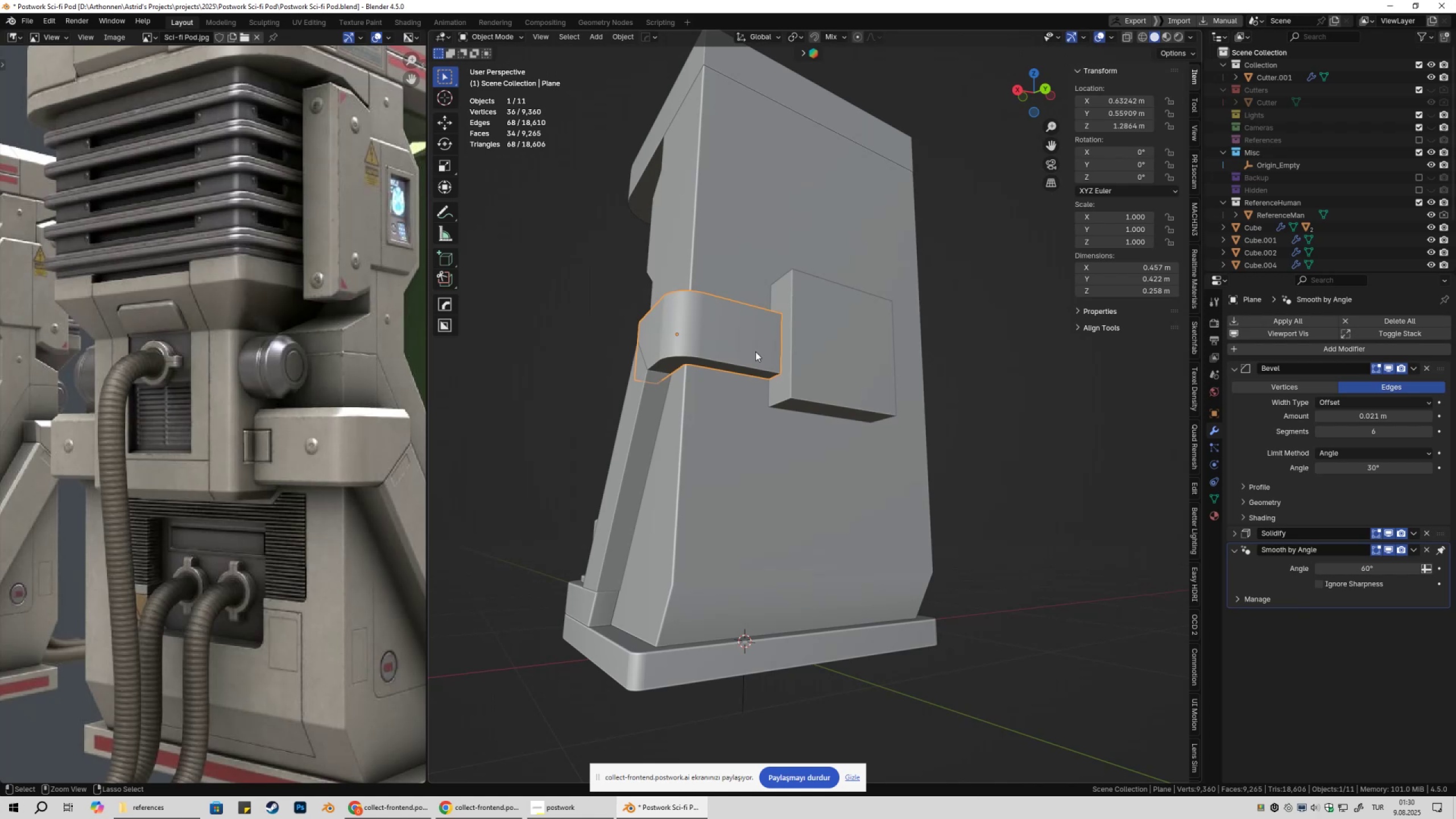 
key(Control+Z)
 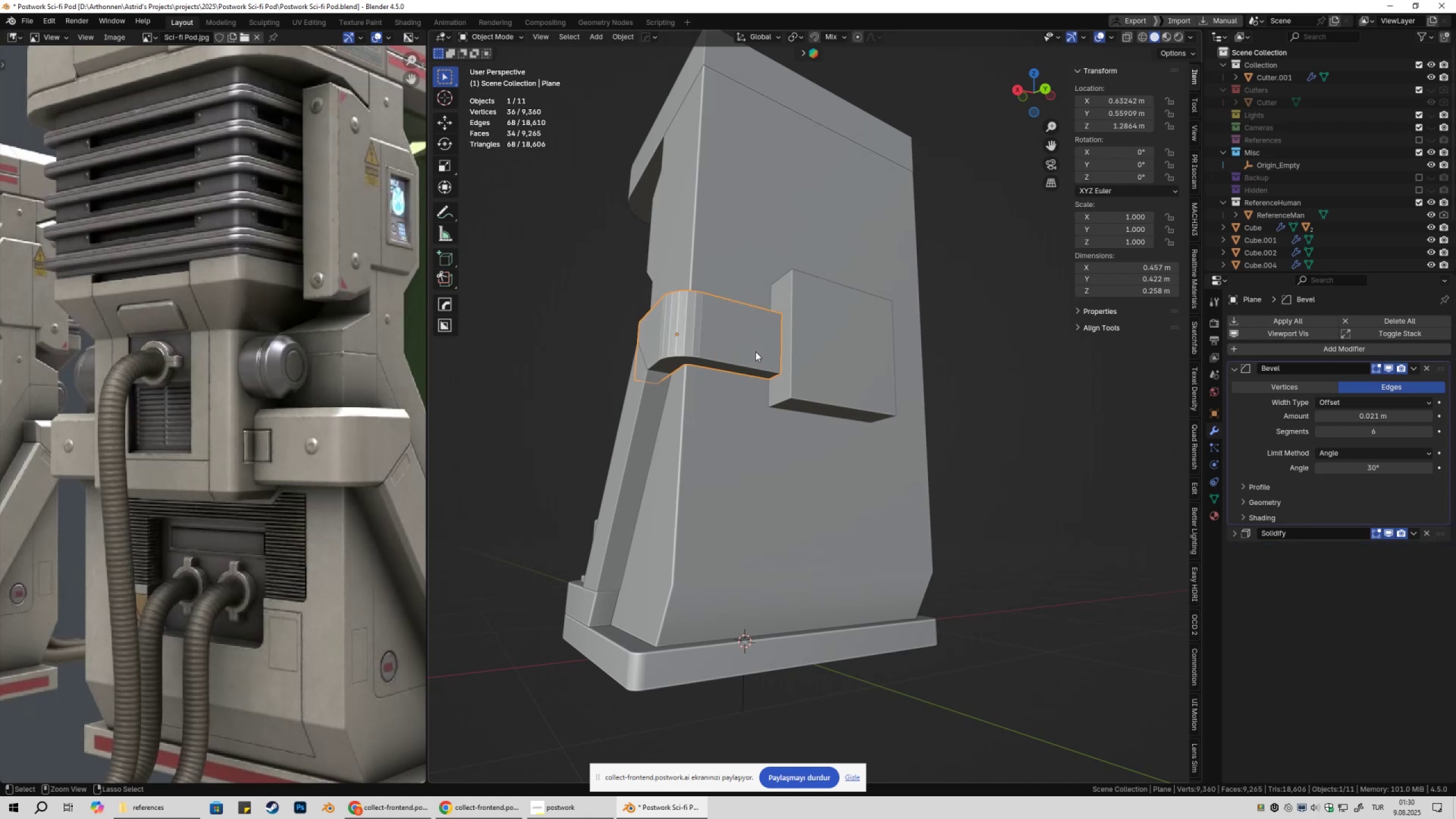 
key(Control+Z)
 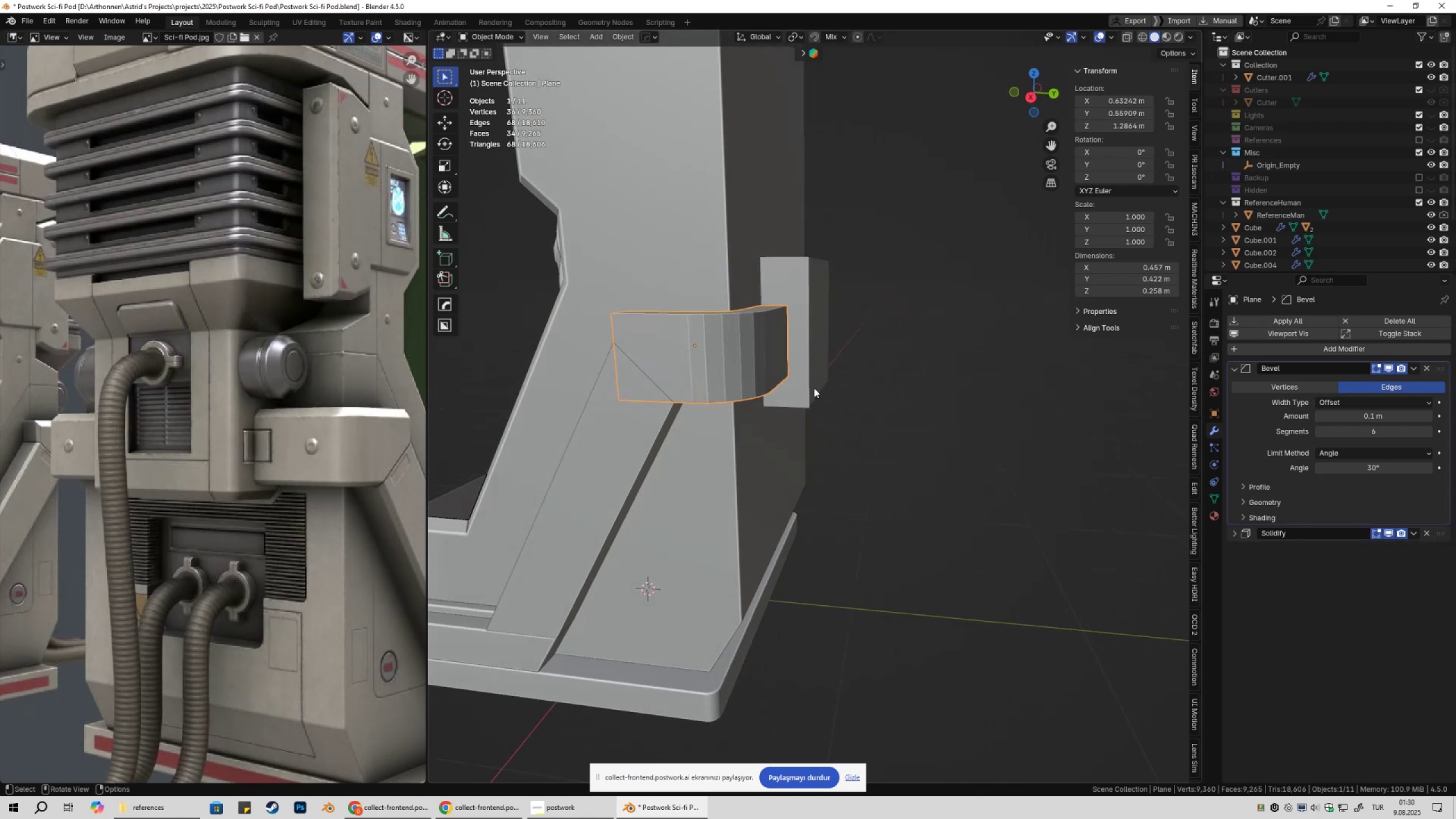 
right_click([923, 382])
 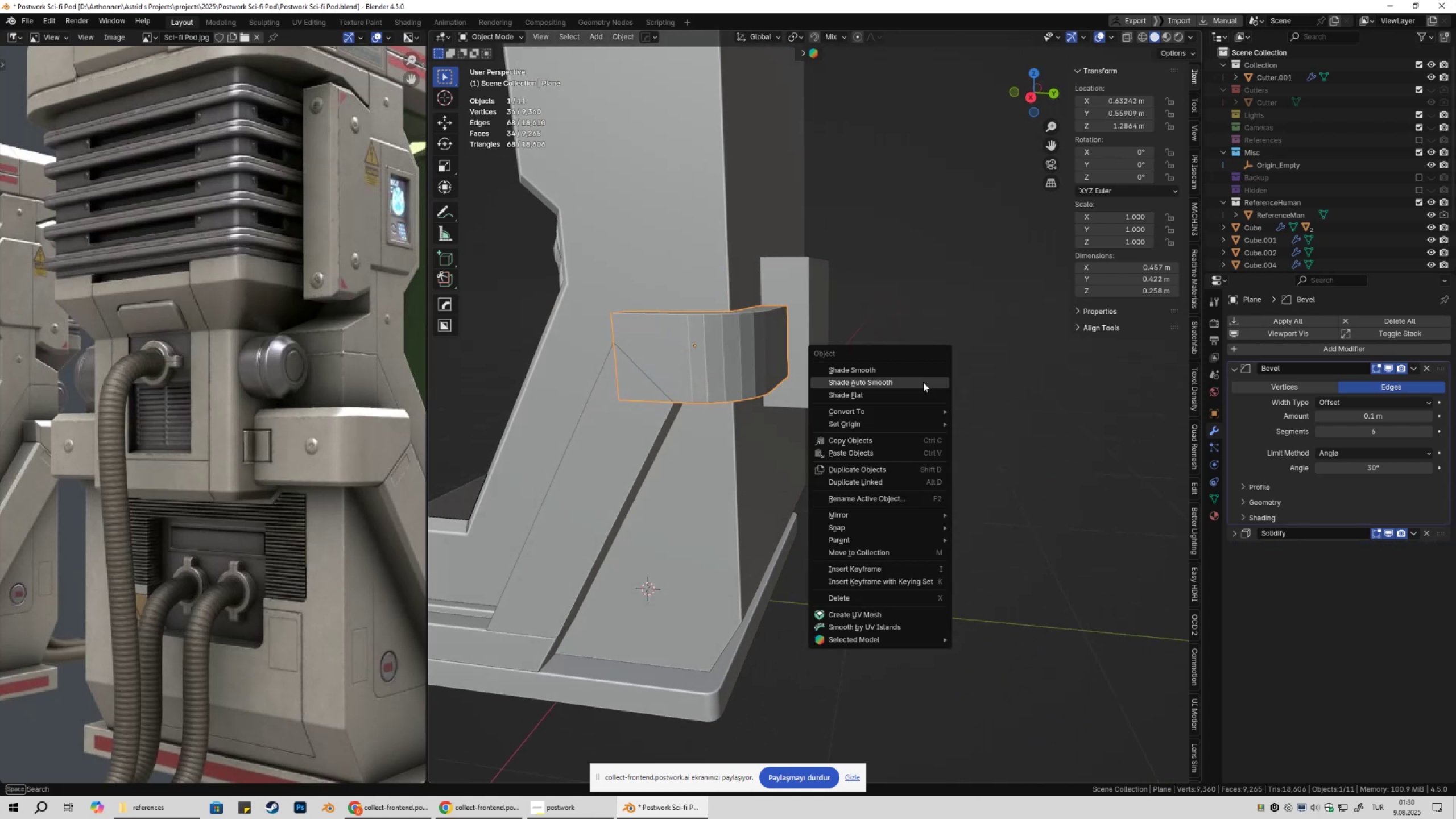 
left_click([923, 382])
 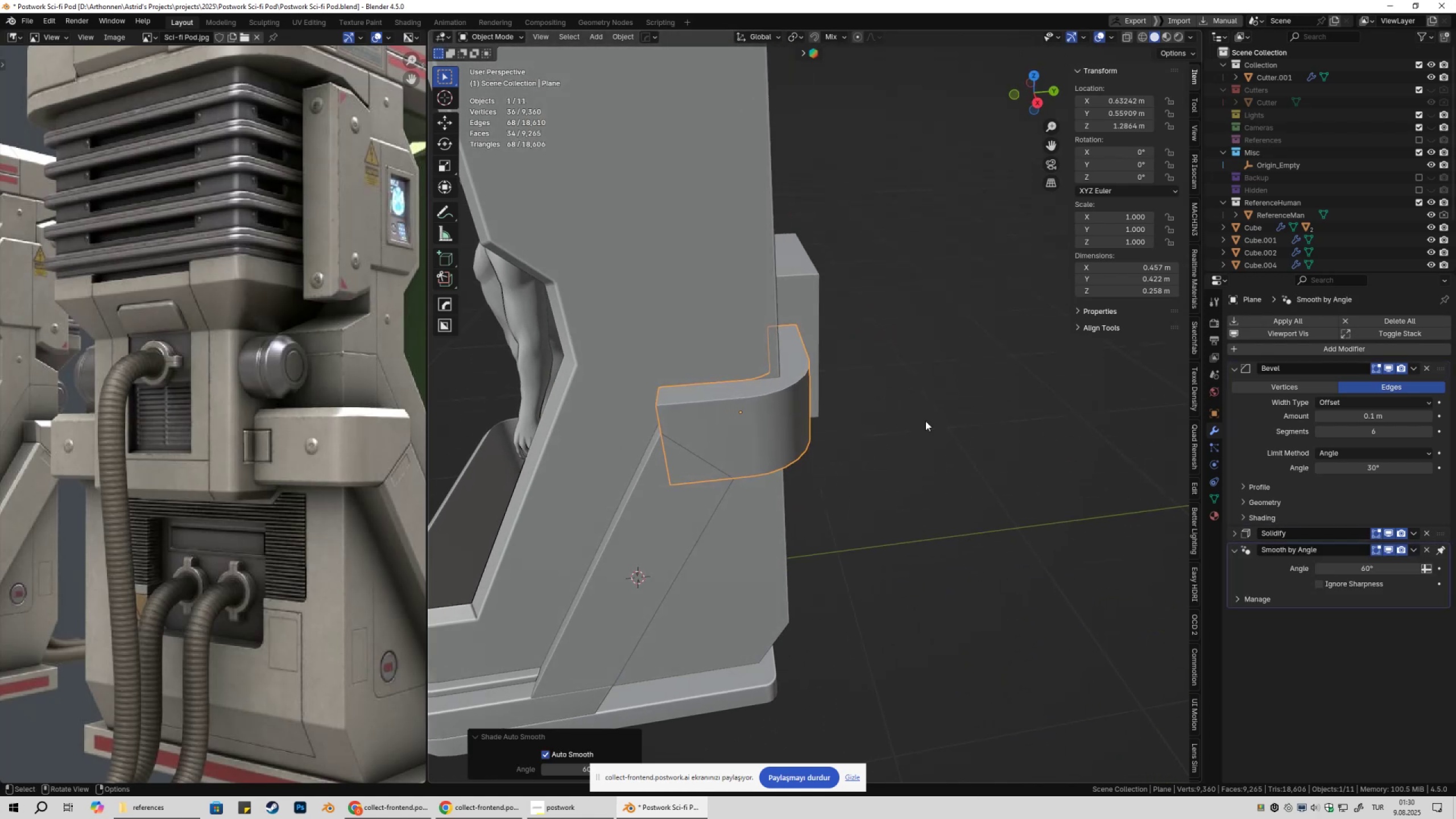 
hold_key(key=ShiftLeft, duration=1.52)
left_click_drag(start_coordinate=[1383, 412], to_coordinate=[1296, 416])
 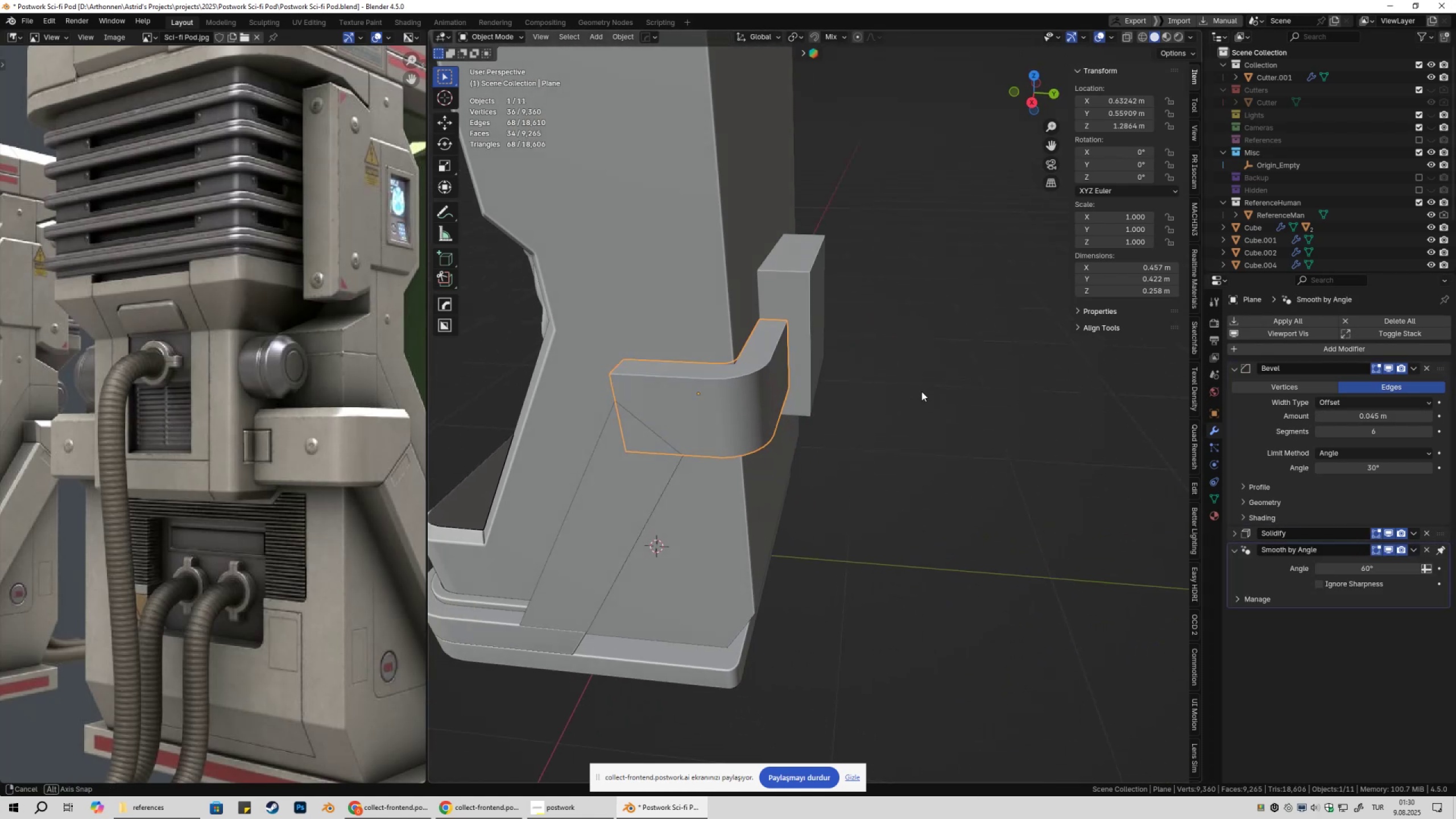 
hold_key(key=ShiftLeft, duration=1.53)
 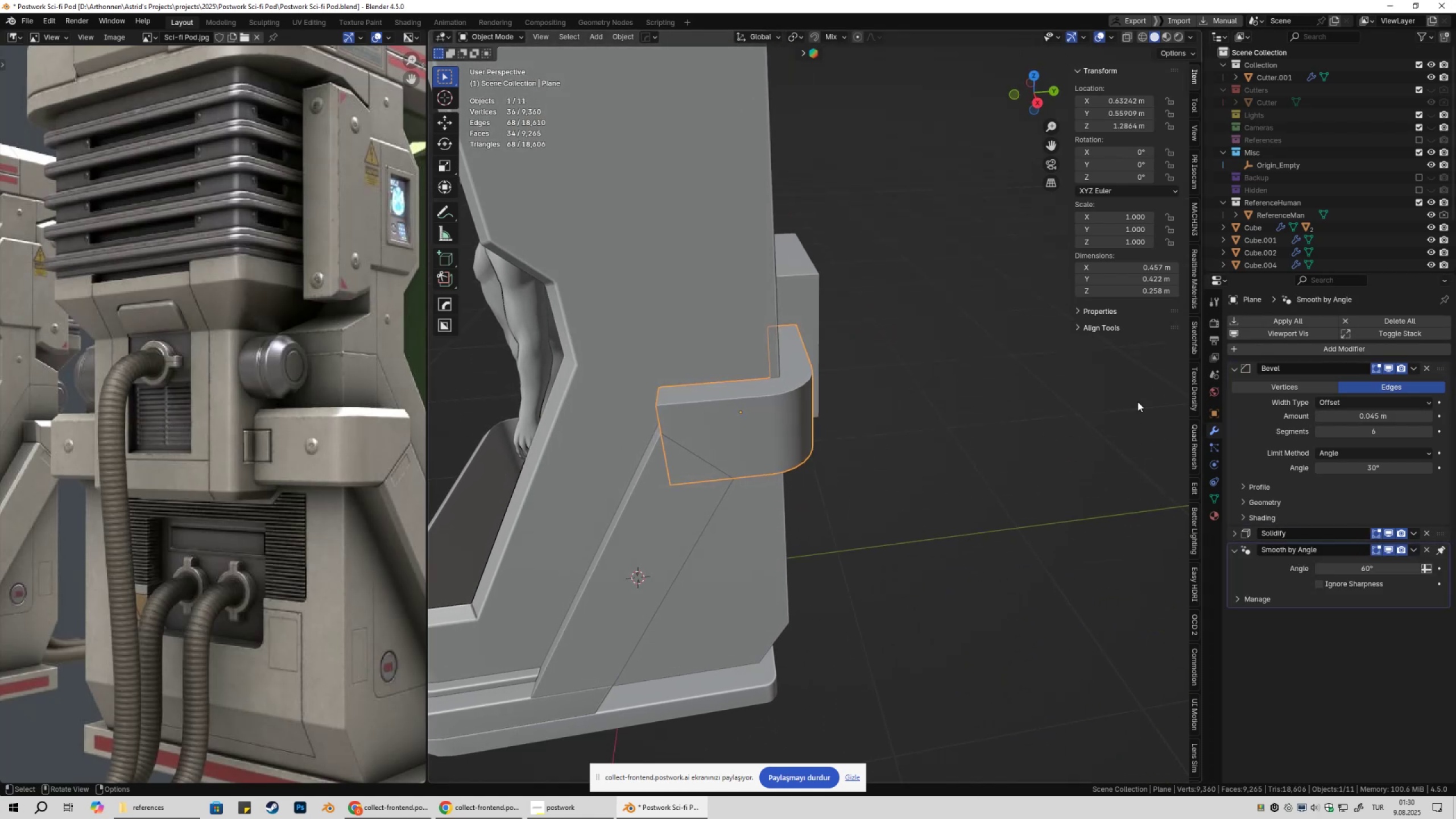 
hold_key(key=ShiftLeft, duration=0.41)
 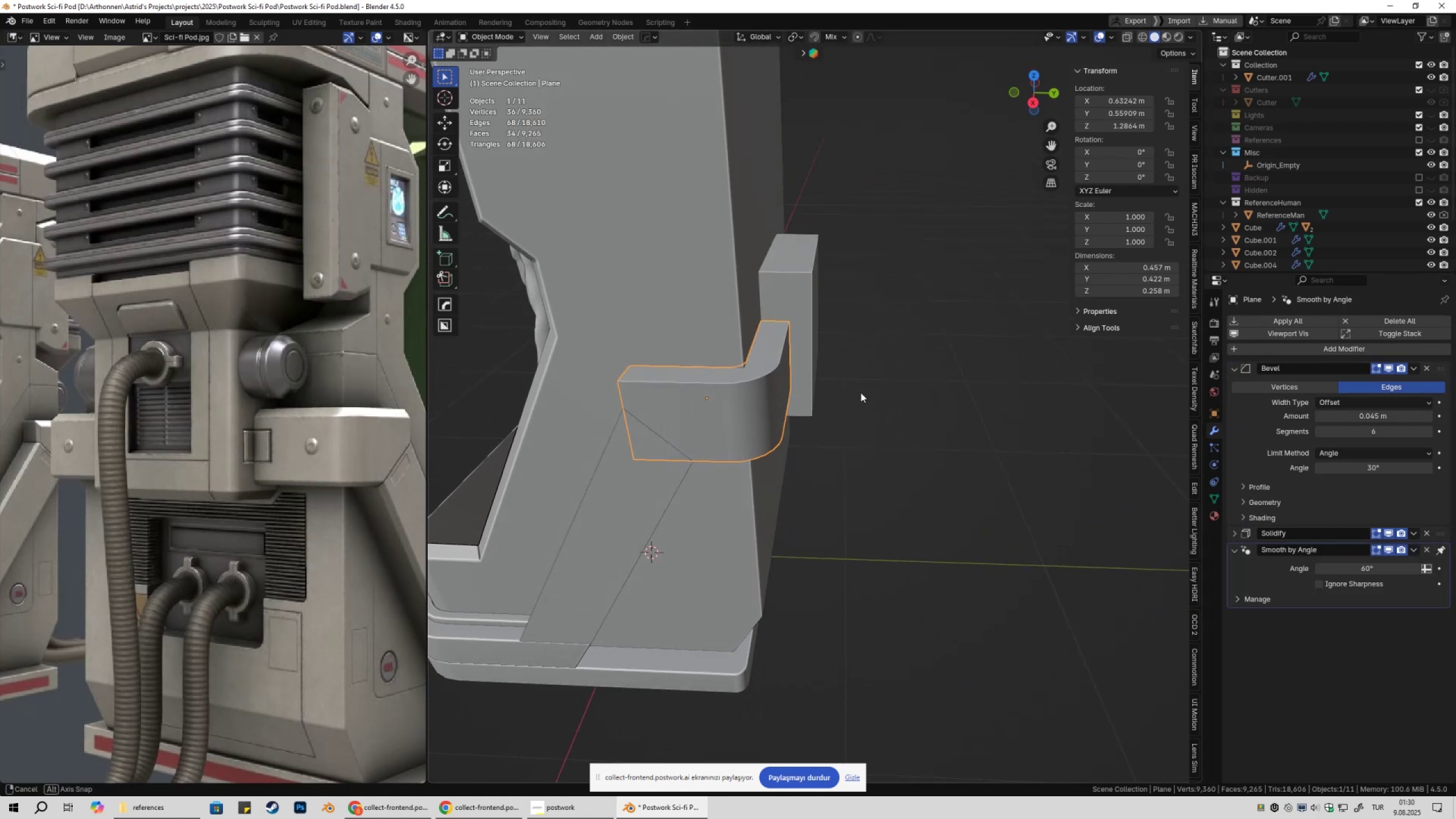 
key(Control+ControlLeft)
 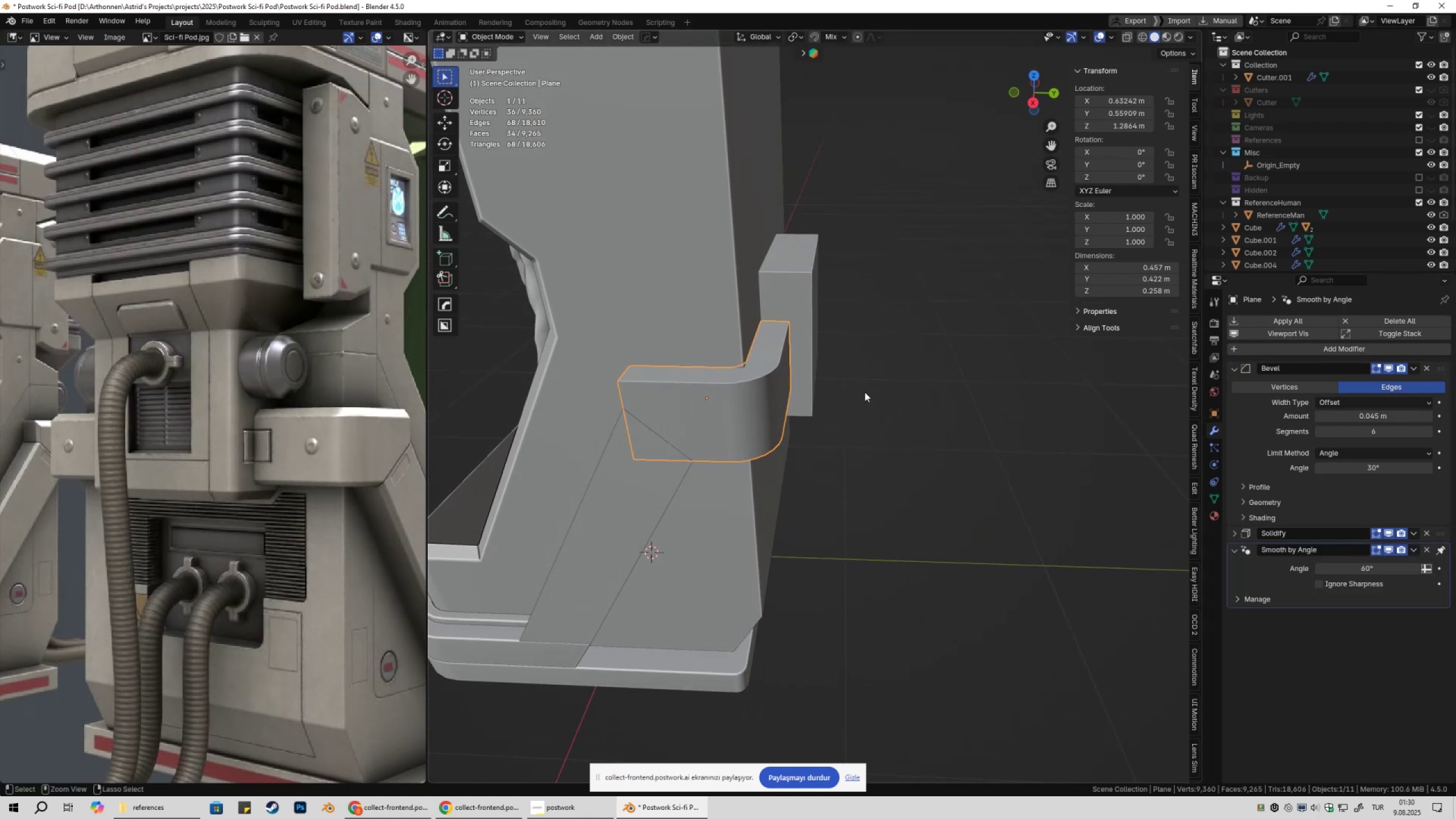 
key(Control+S)
 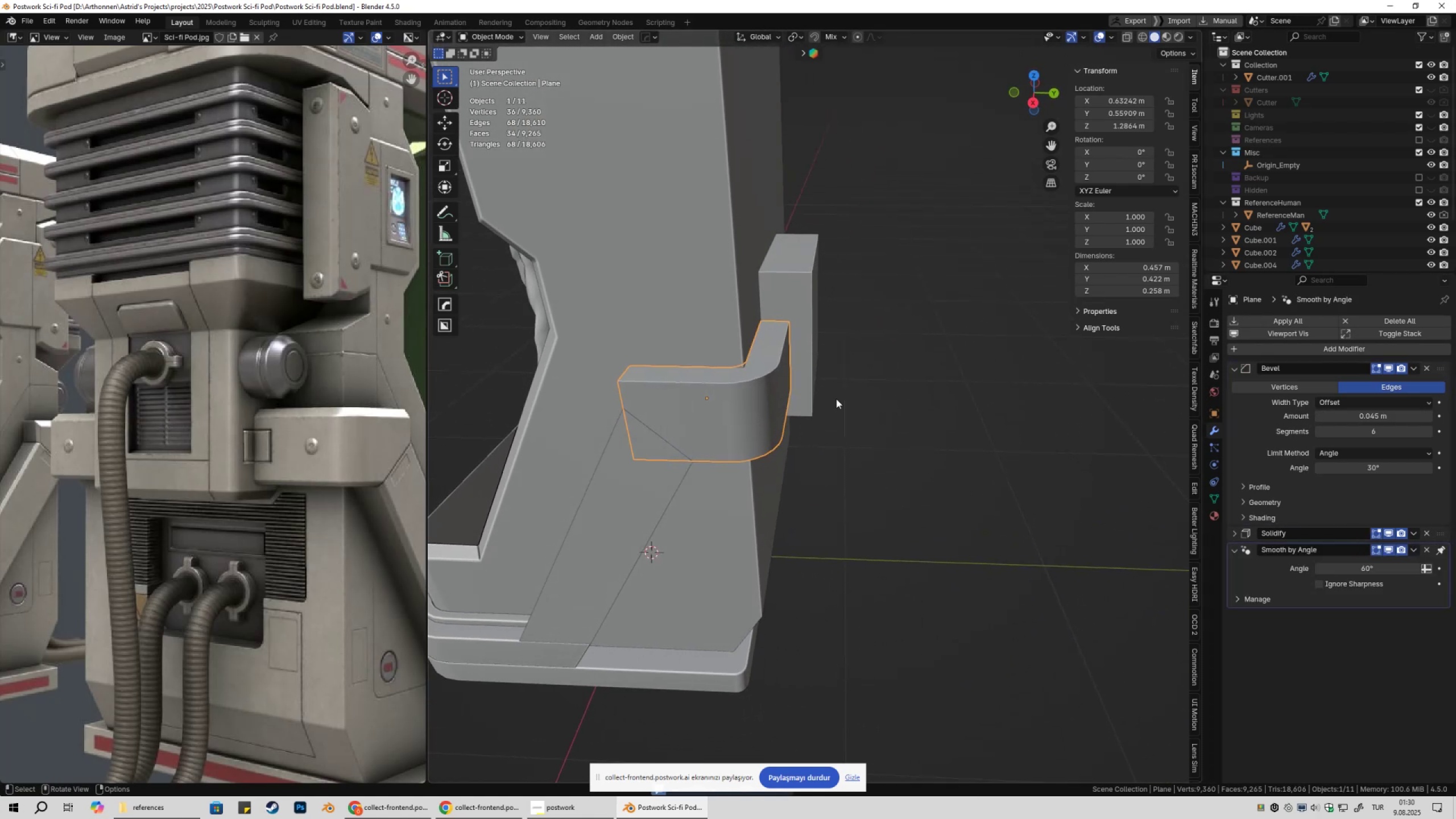 
key(Shift+ShiftLeft)
 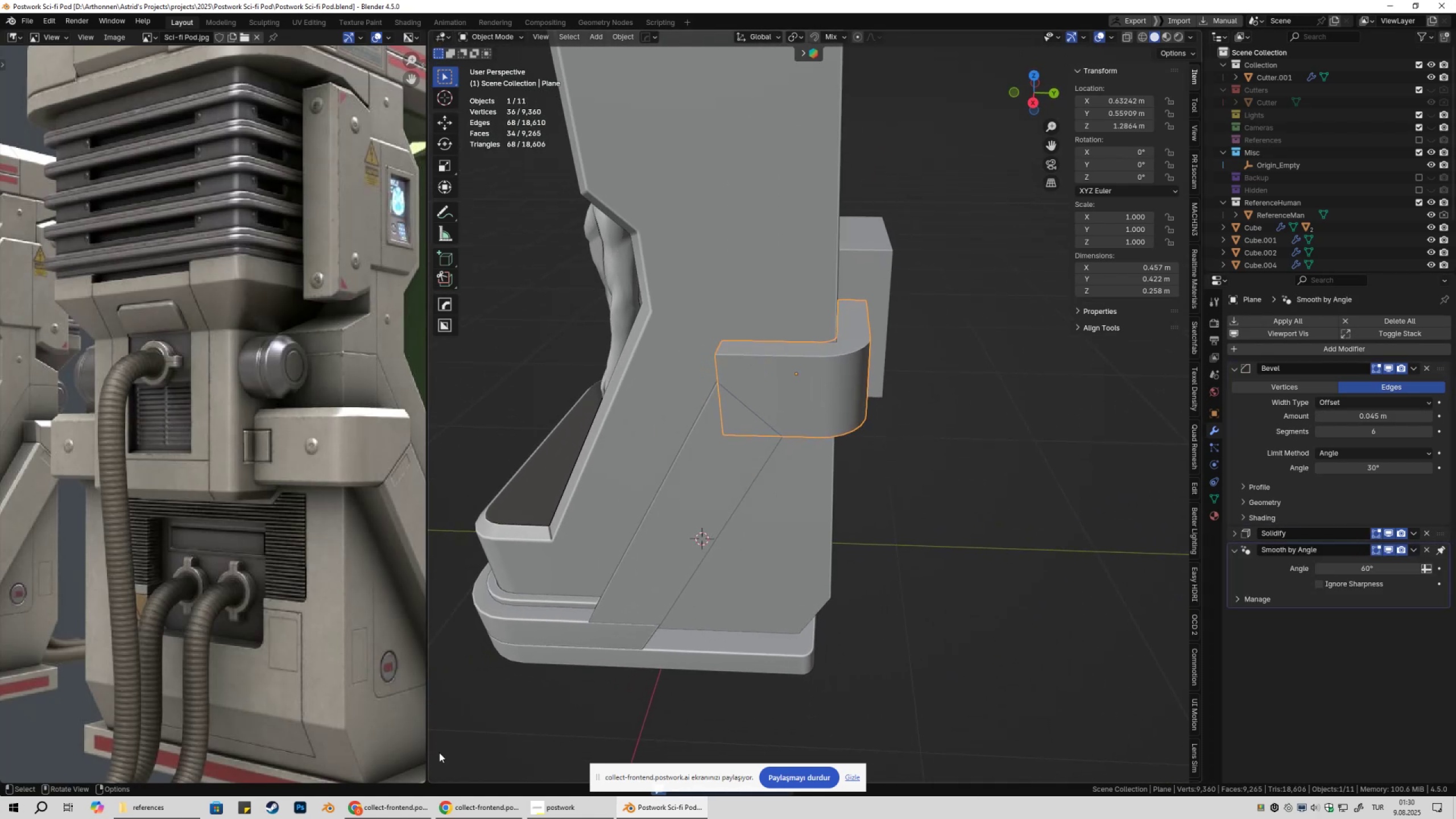 
scroll: coordinate [768, 476], scroll_direction: down, amount: 3.0
 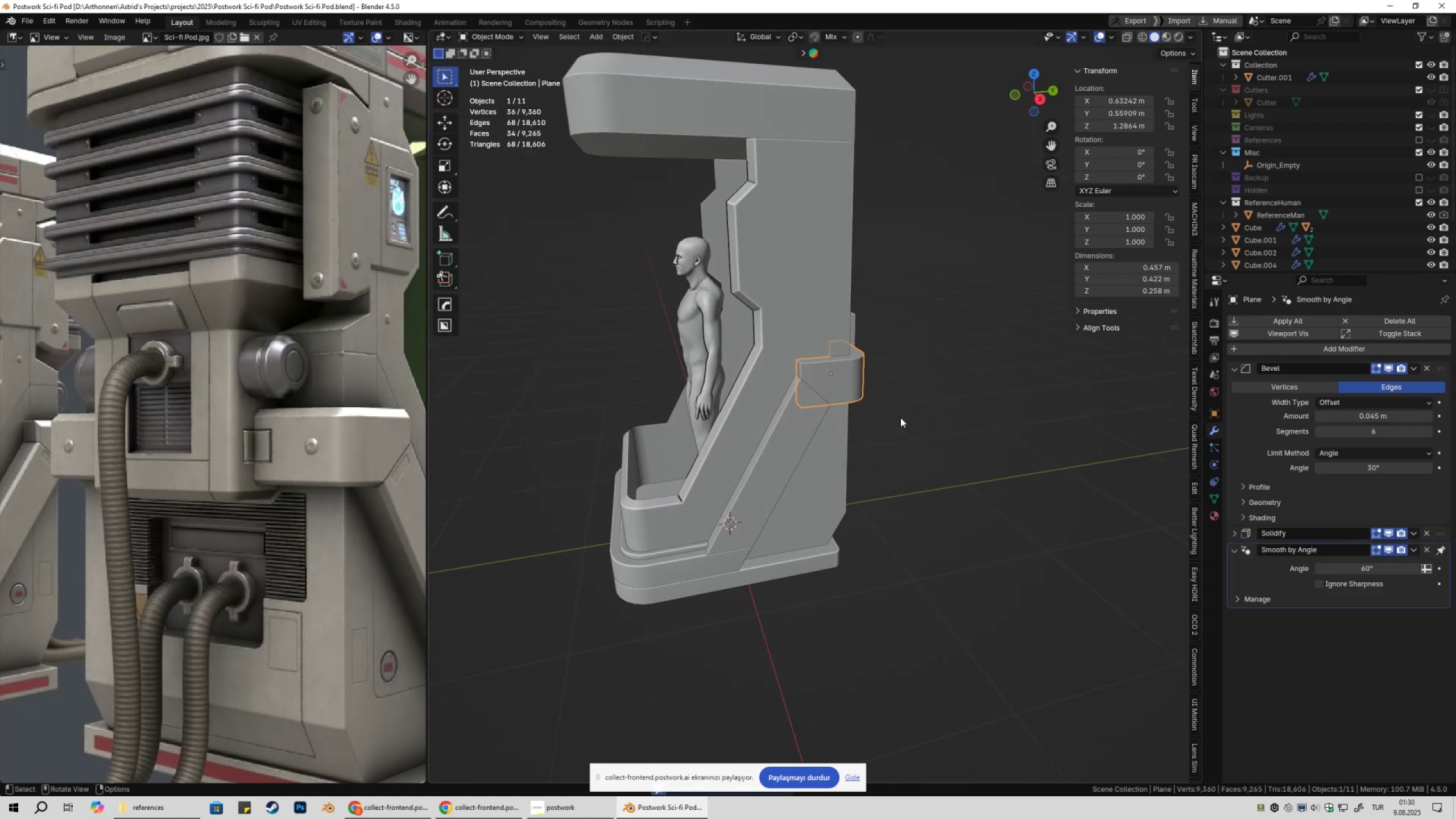 
left_click([927, 415])
 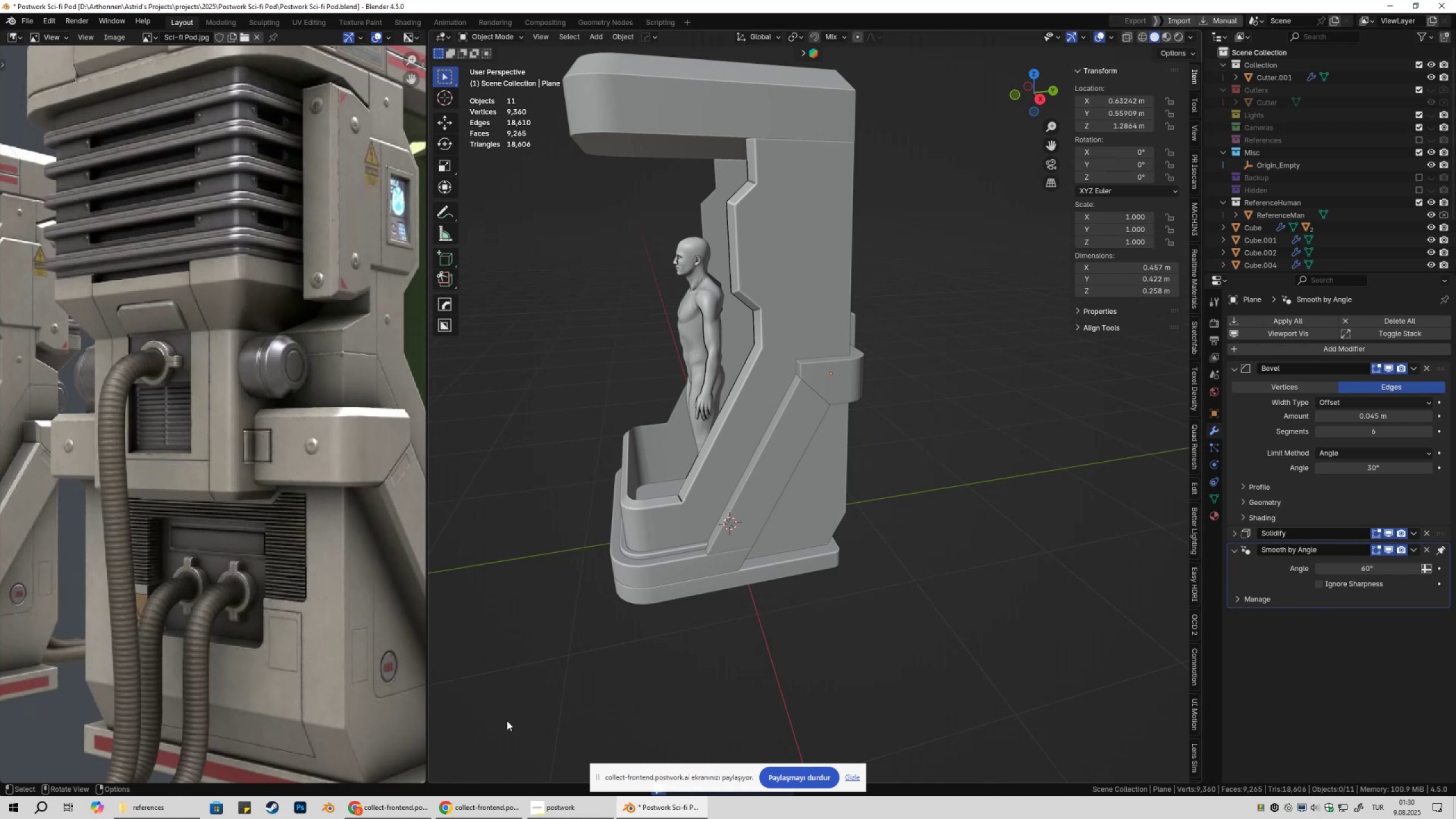 
left_click([403, 818])
 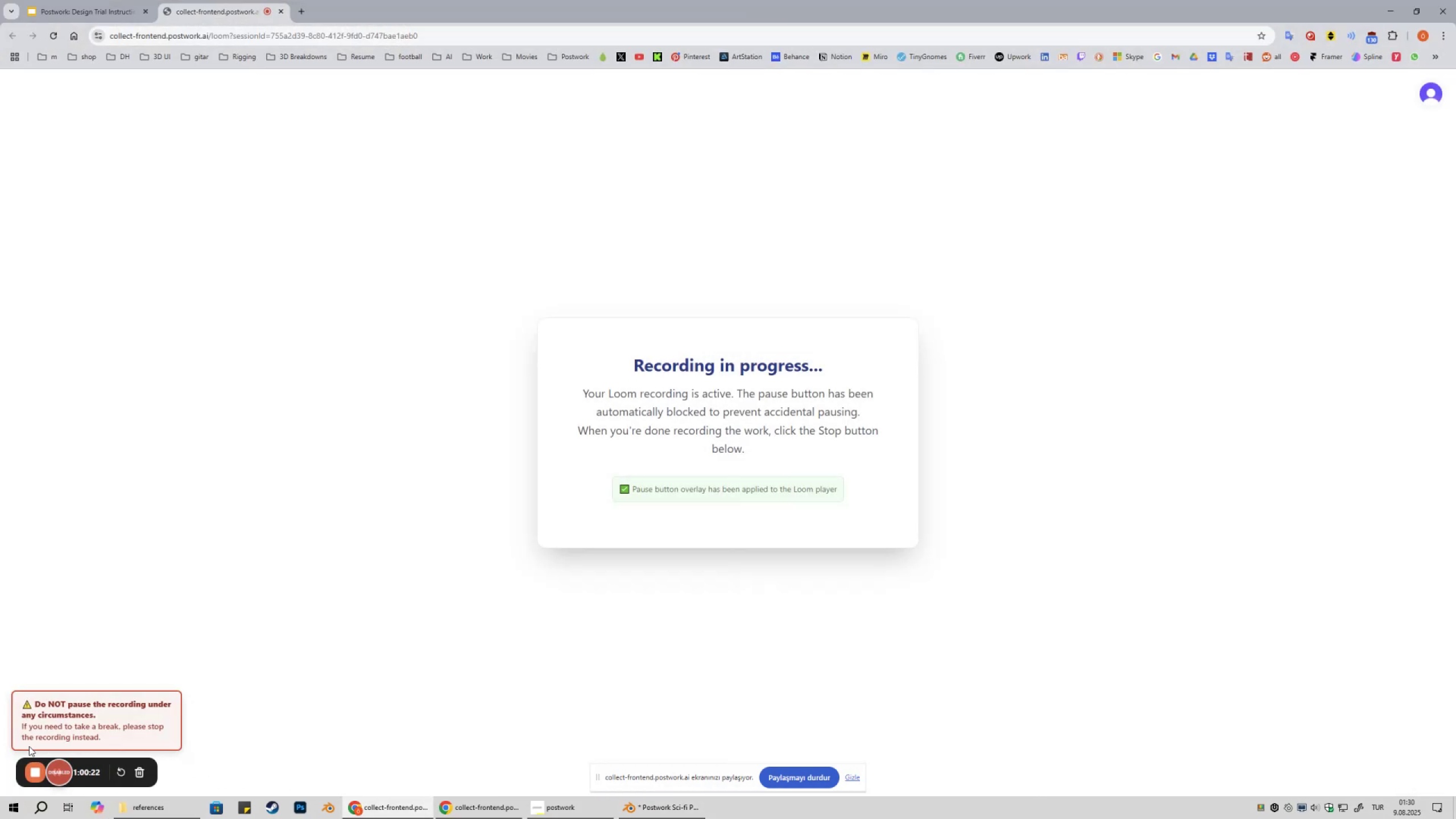 